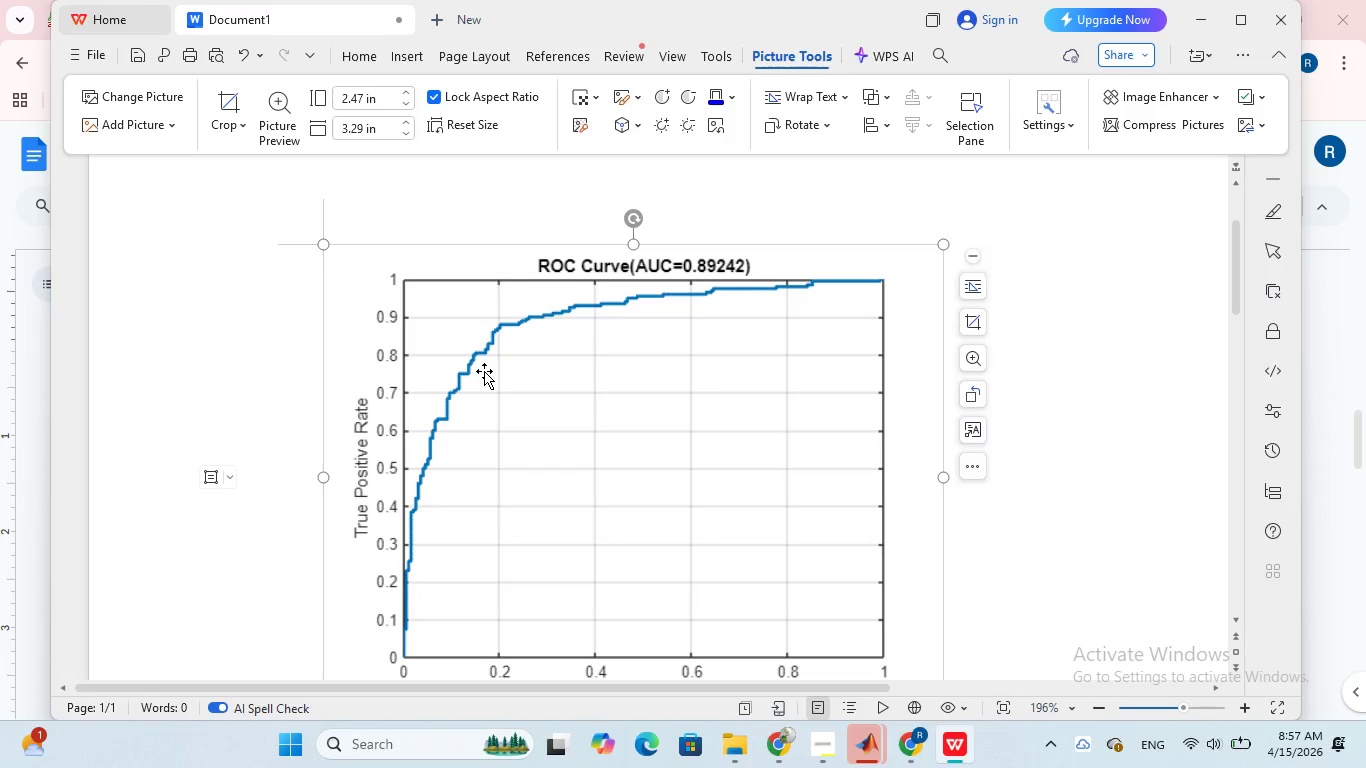 
right_click([484, 371])
 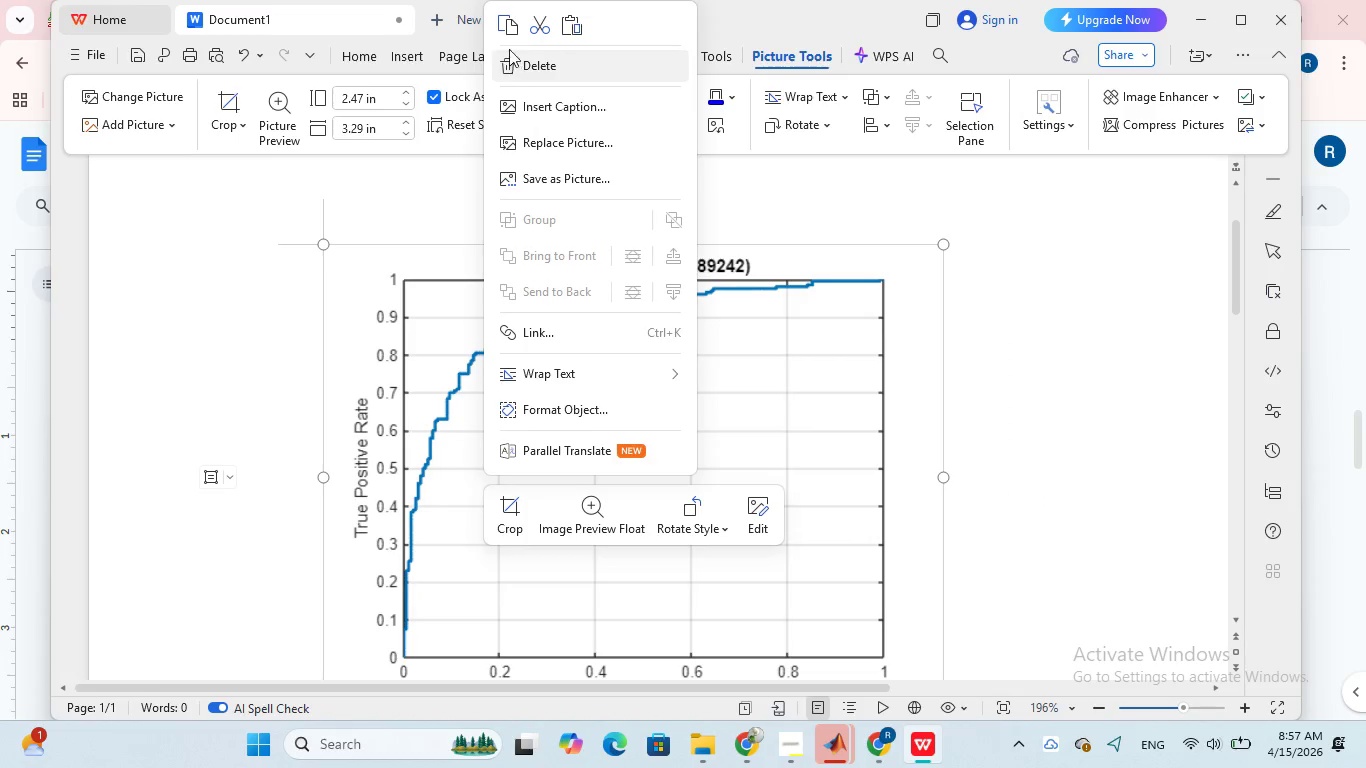 
left_click([506, 30])
 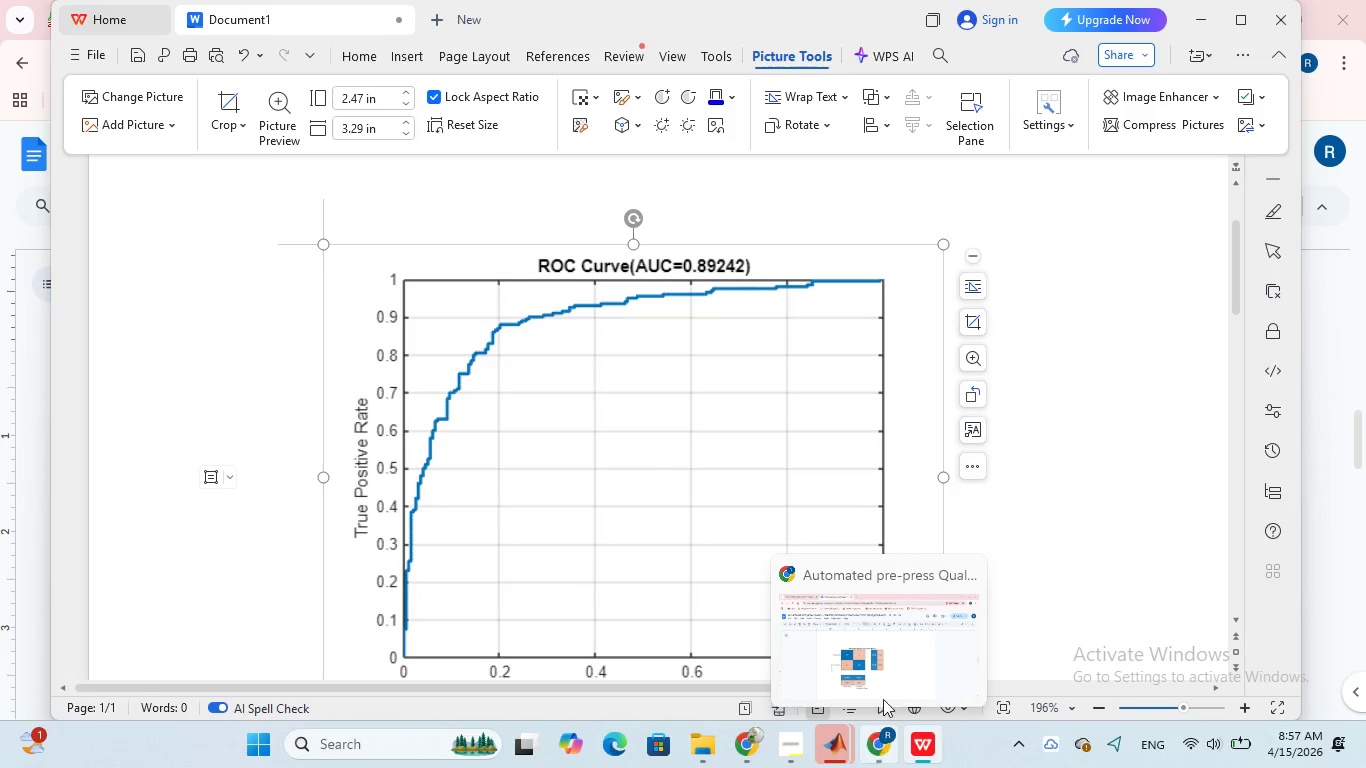 
left_click([893, 661])
 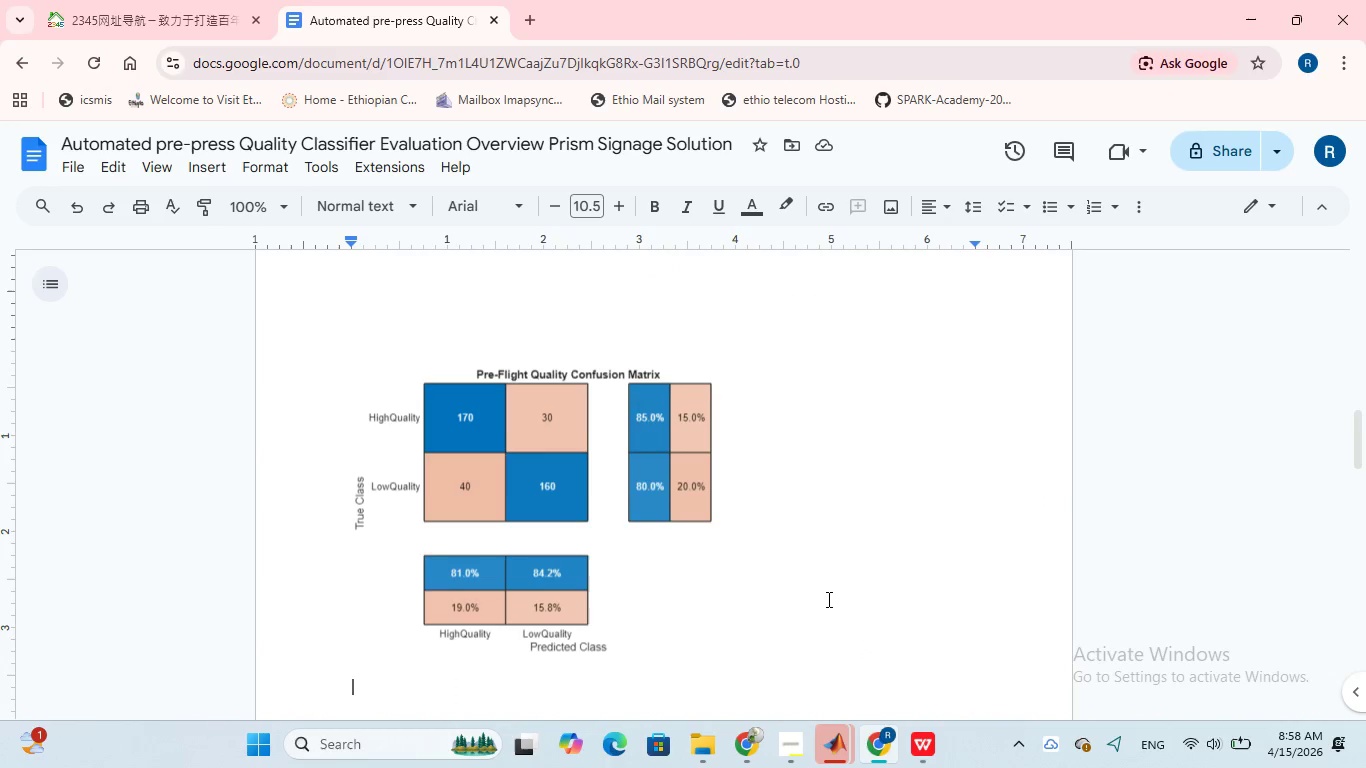 
scroll: coordinate [827, 599], scroll_direction: down, amount: 2.0
 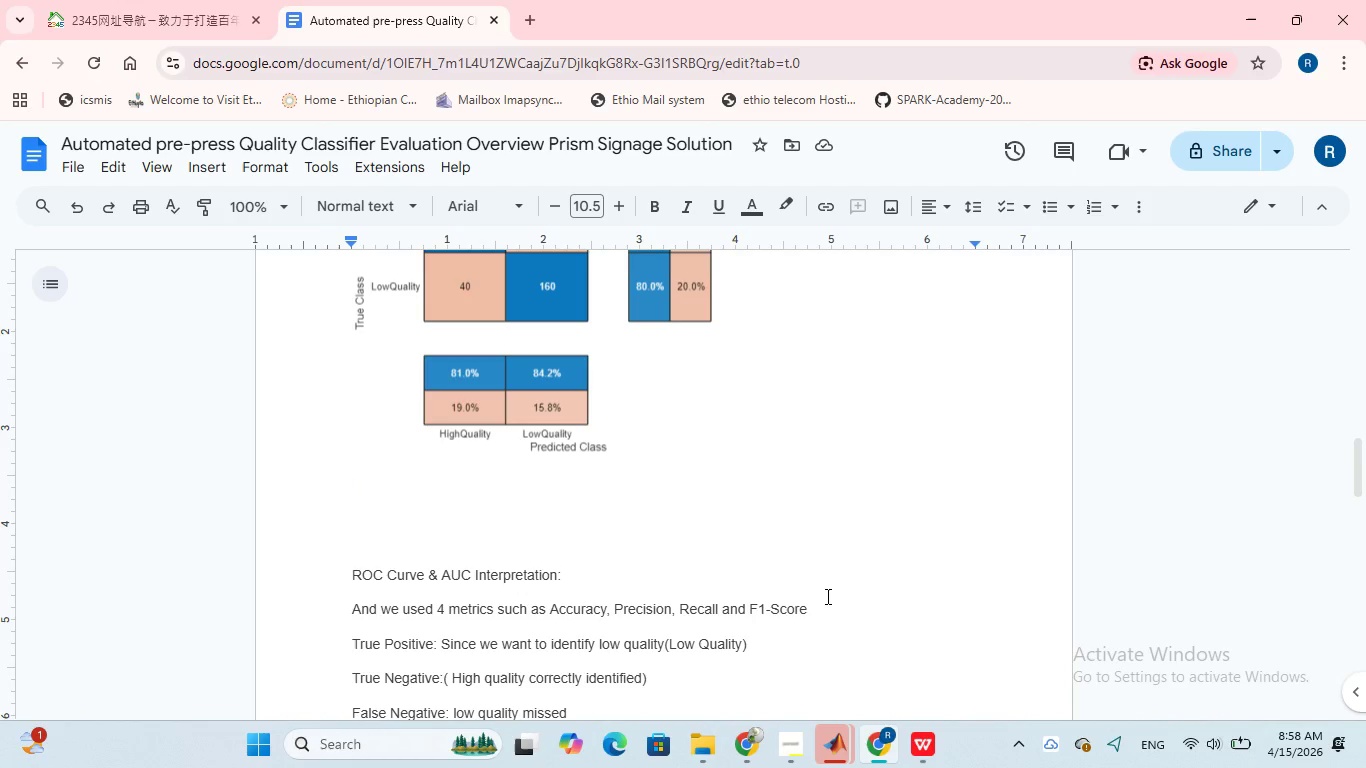 
wait(5.81)
 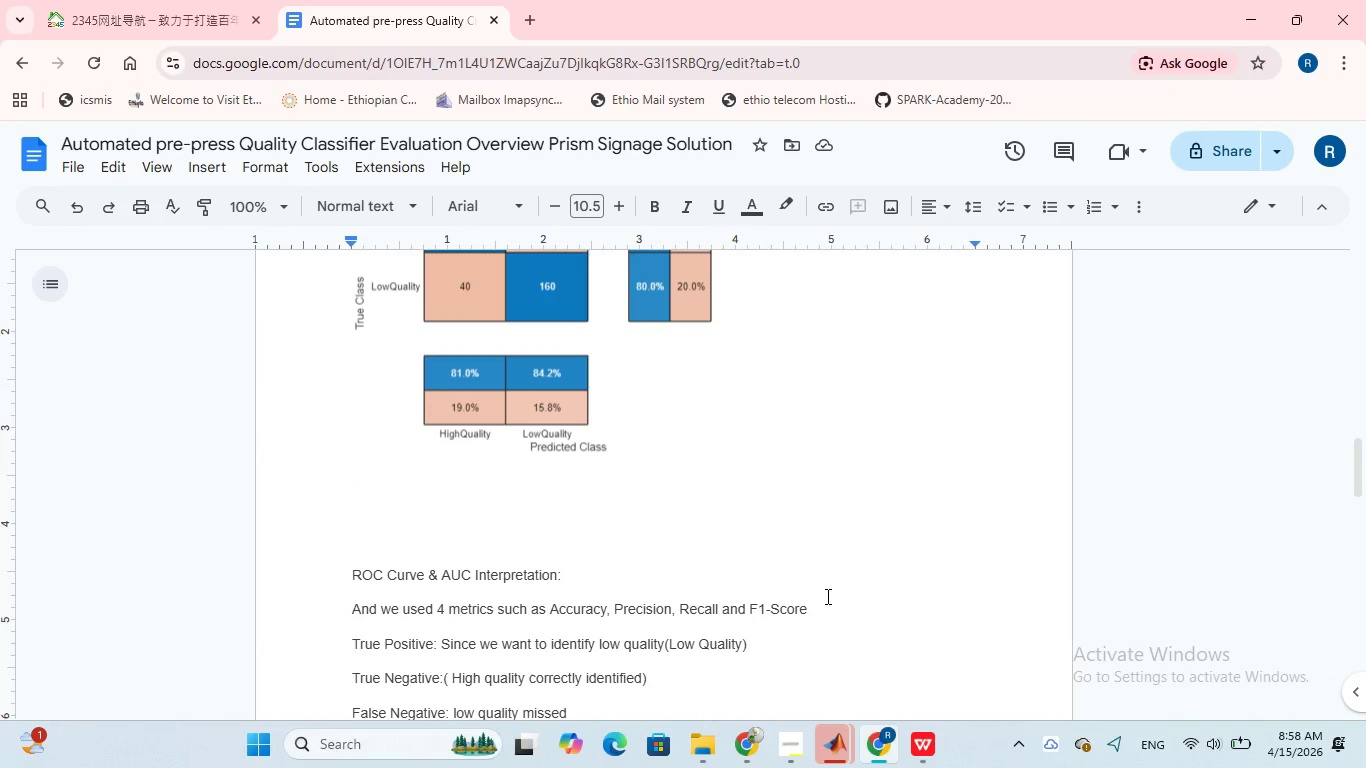 
scroll: coordinate [826, 596], scroll_direction: down, amount: 1.0
 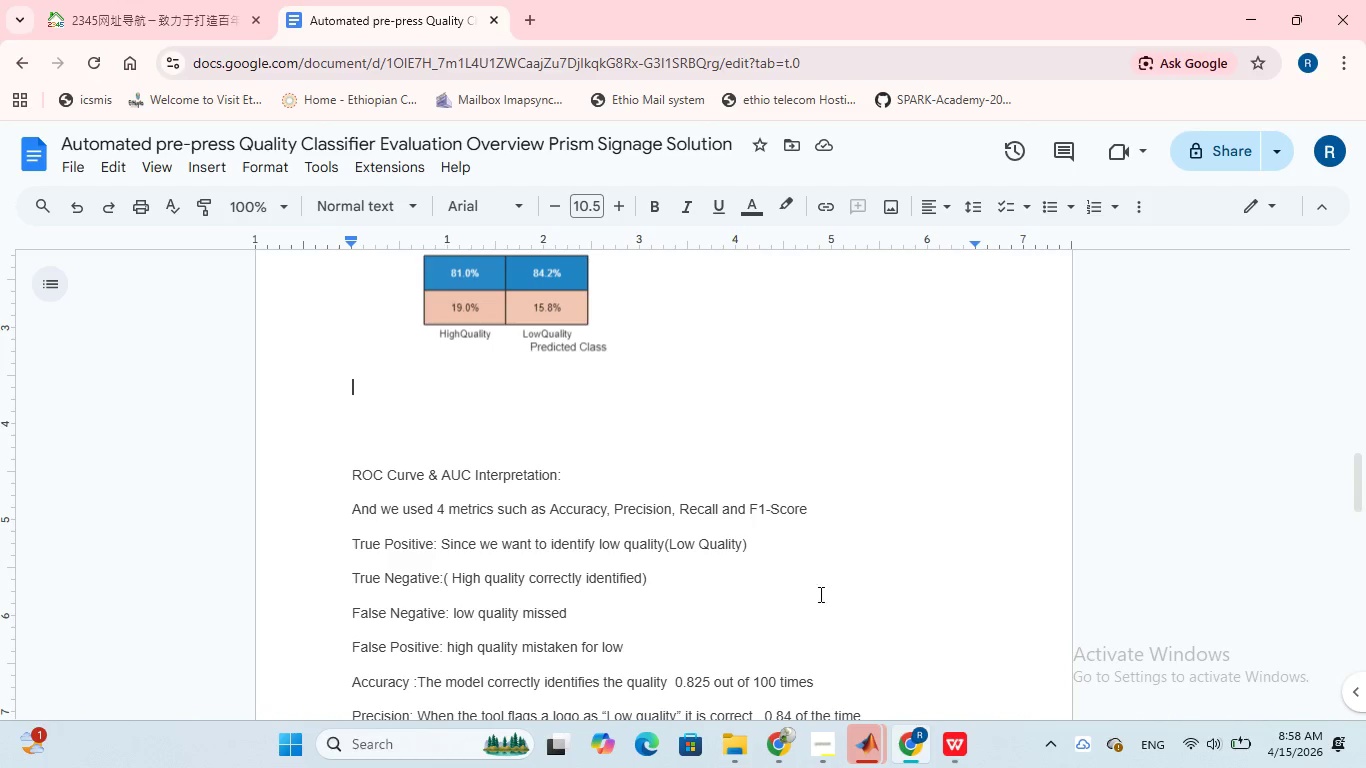 
left_click([601, 474])
 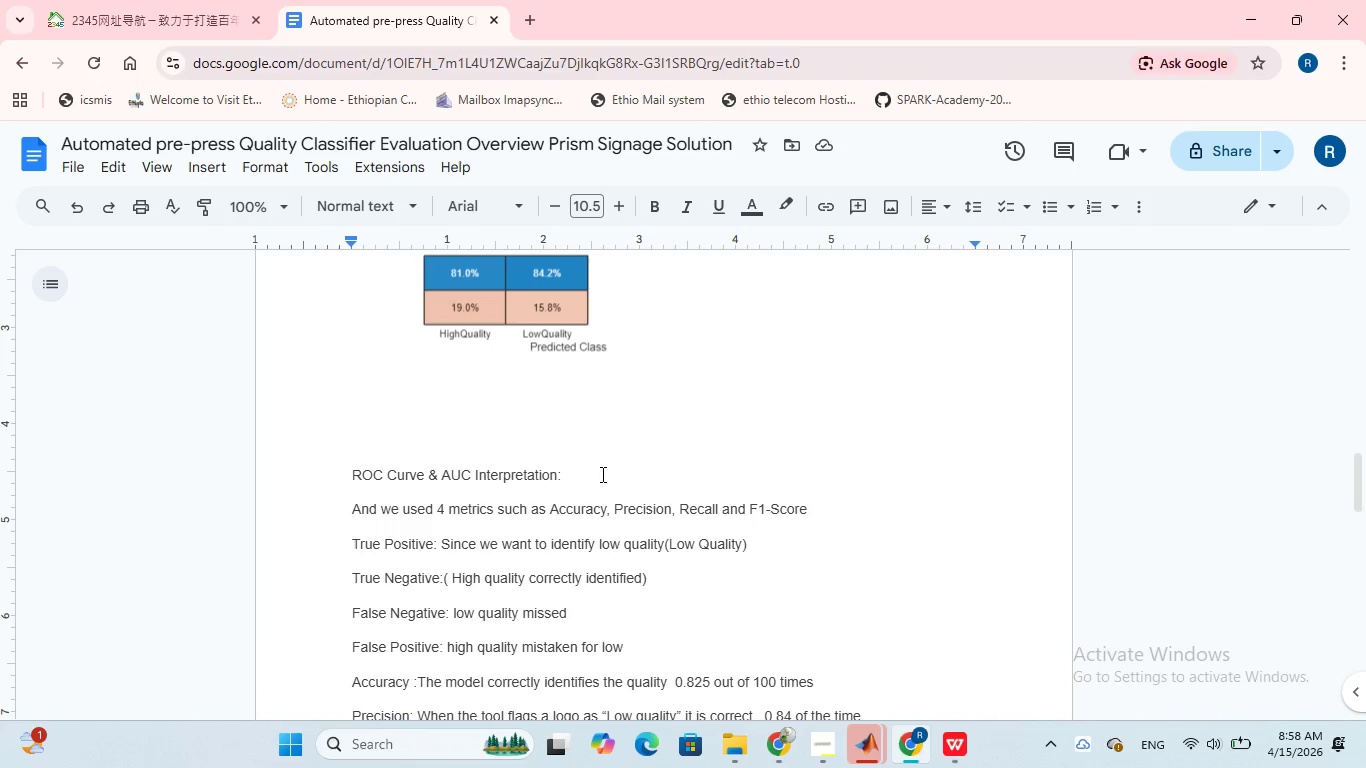 
key(Enter)
 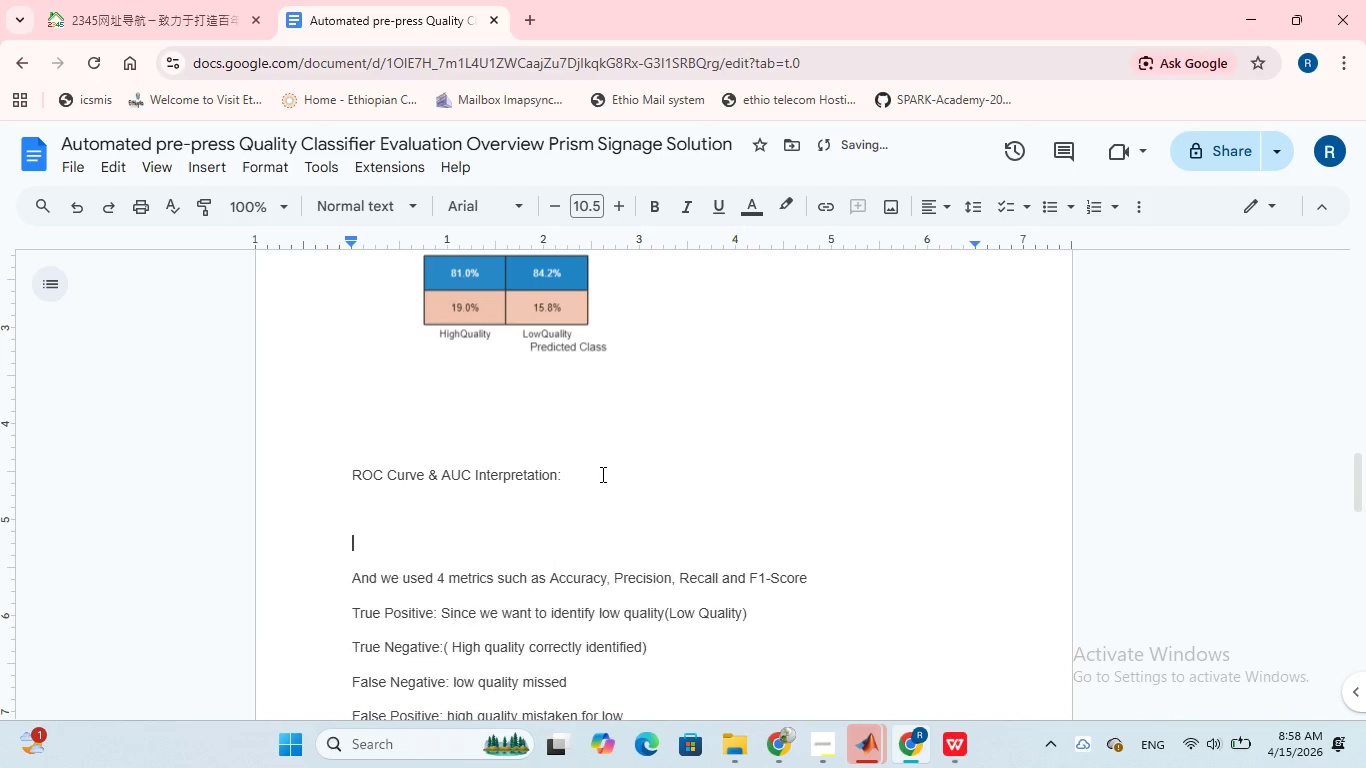 
key(Enter)
 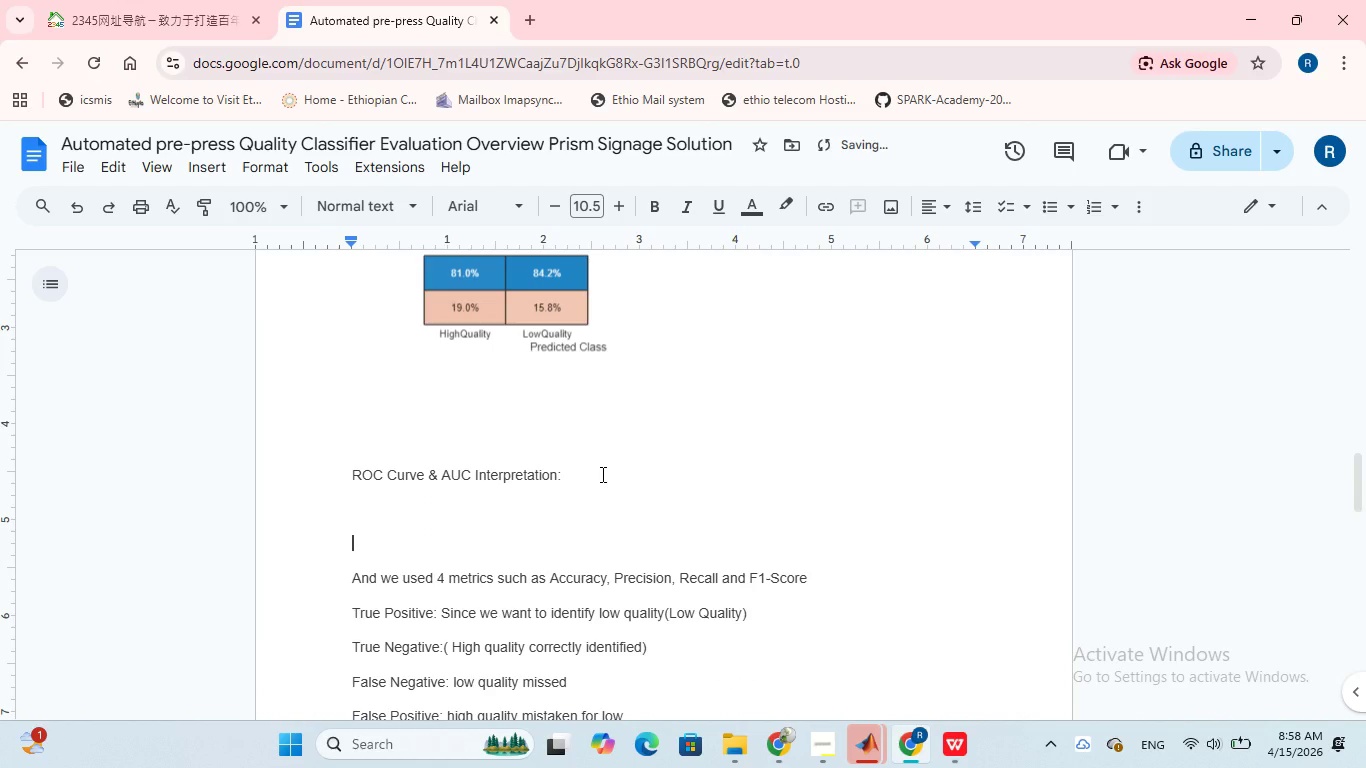 
key(Control+V)
 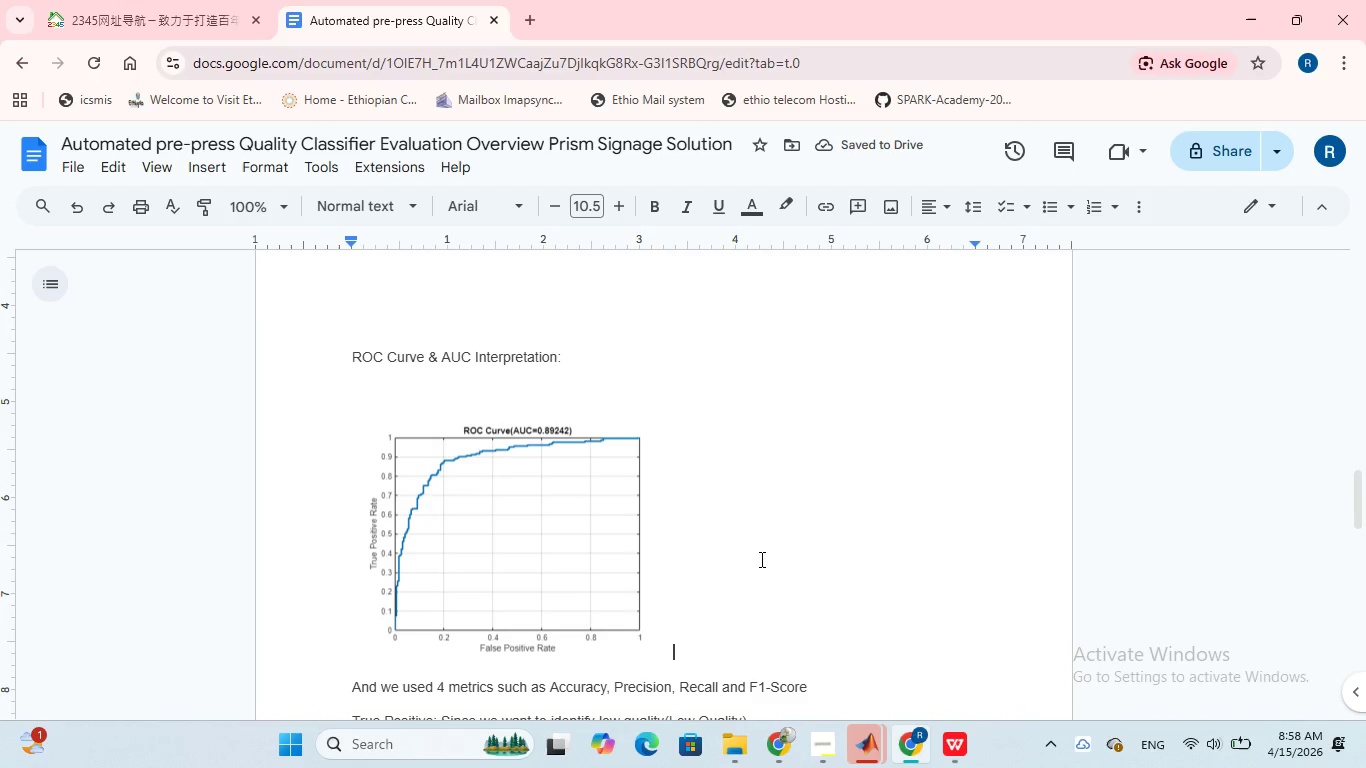 
key(Enter)
 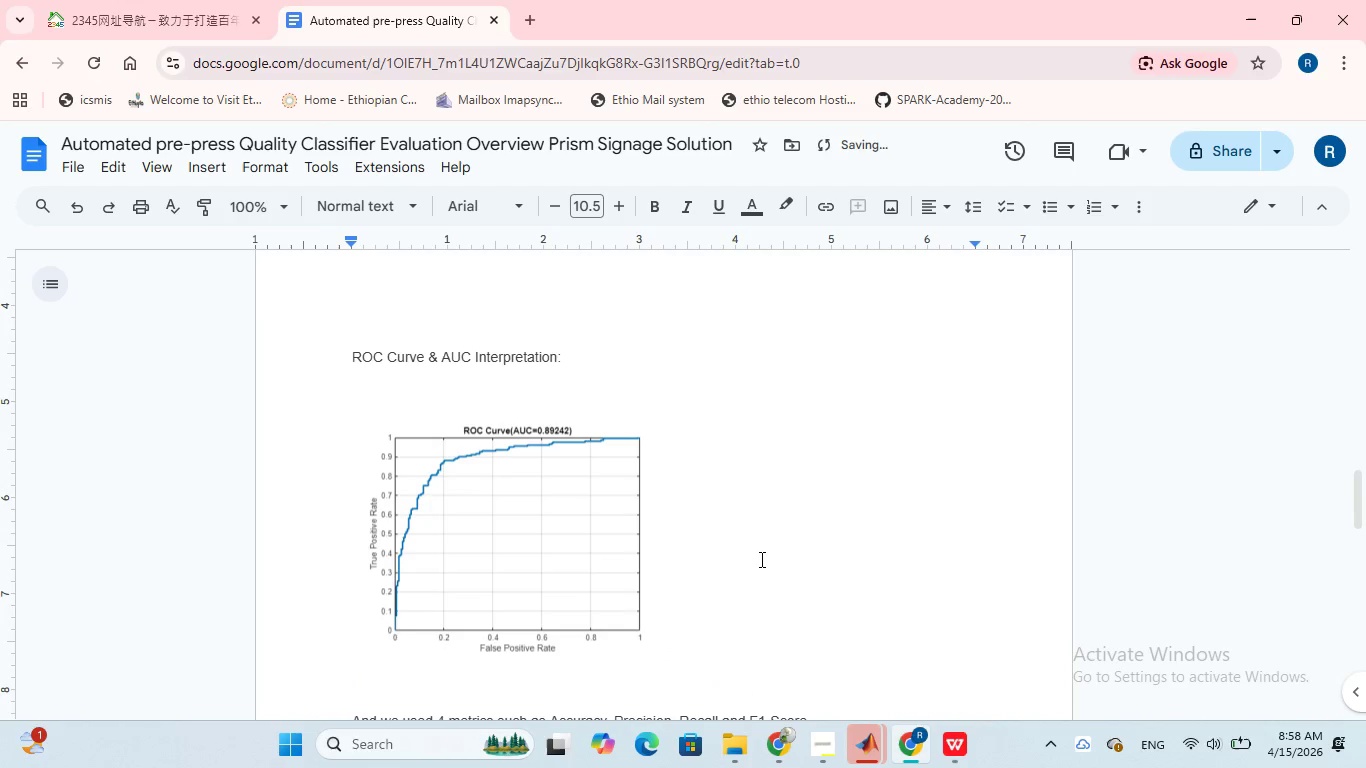 
type(AUC maximum is 1, )
 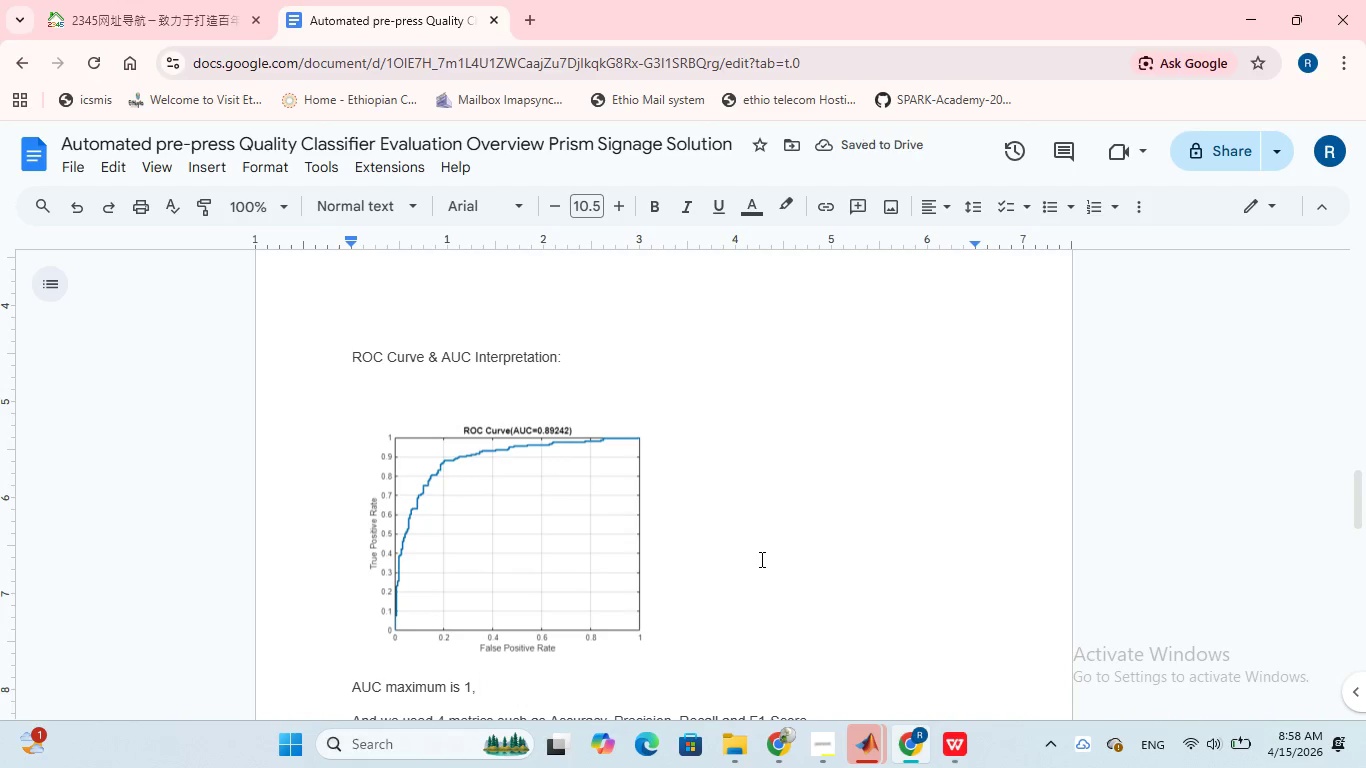 
type(so in our case it is )
 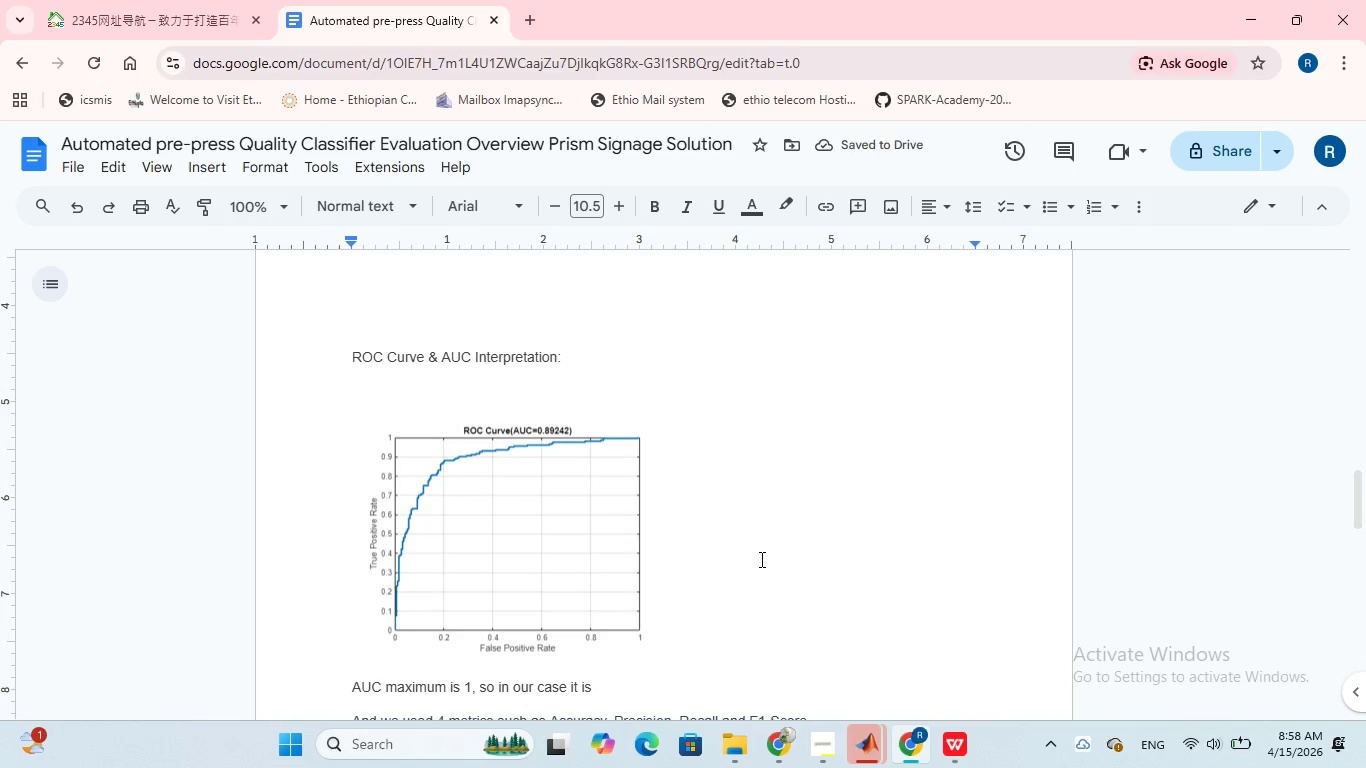 
type(0.892 )
key(Backspace)
key(Backspace)
type( )
 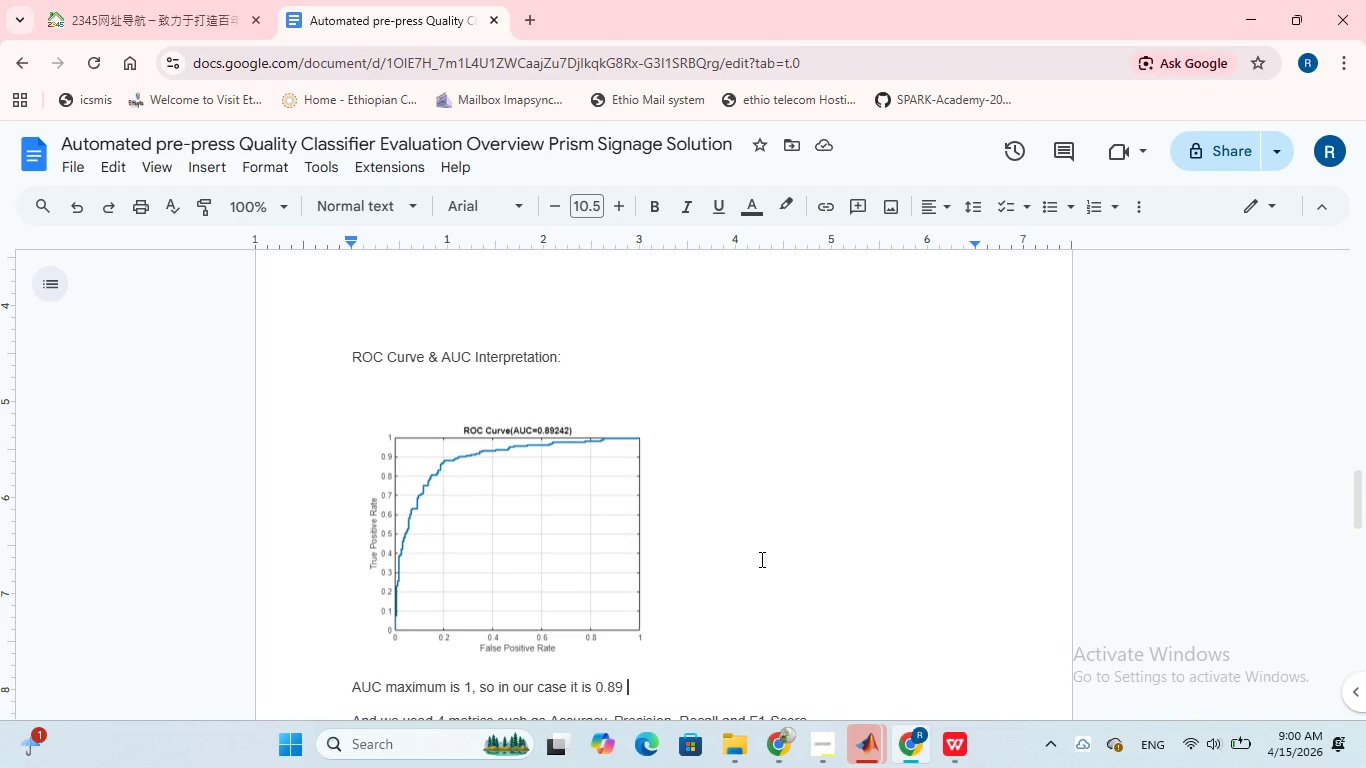 
wait(85.44)
 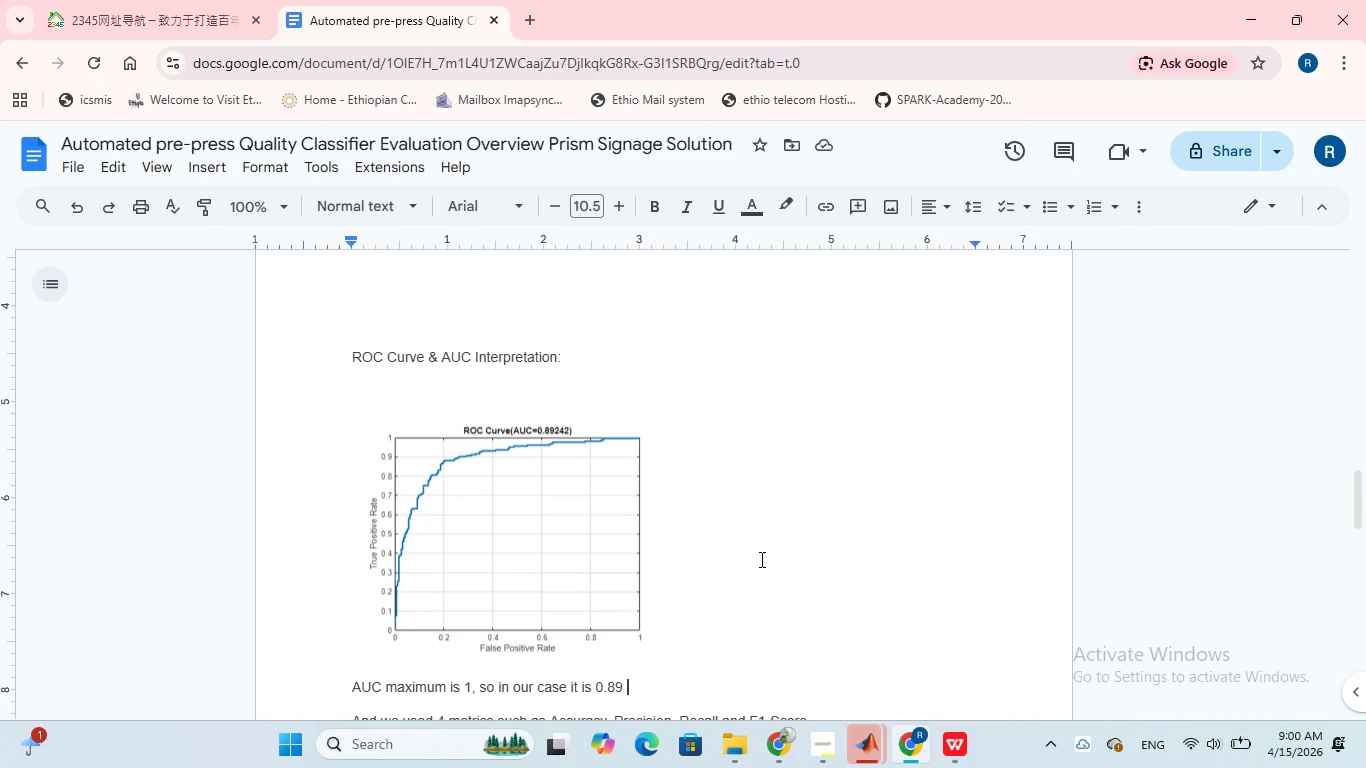 
type(so the model can achieve )
 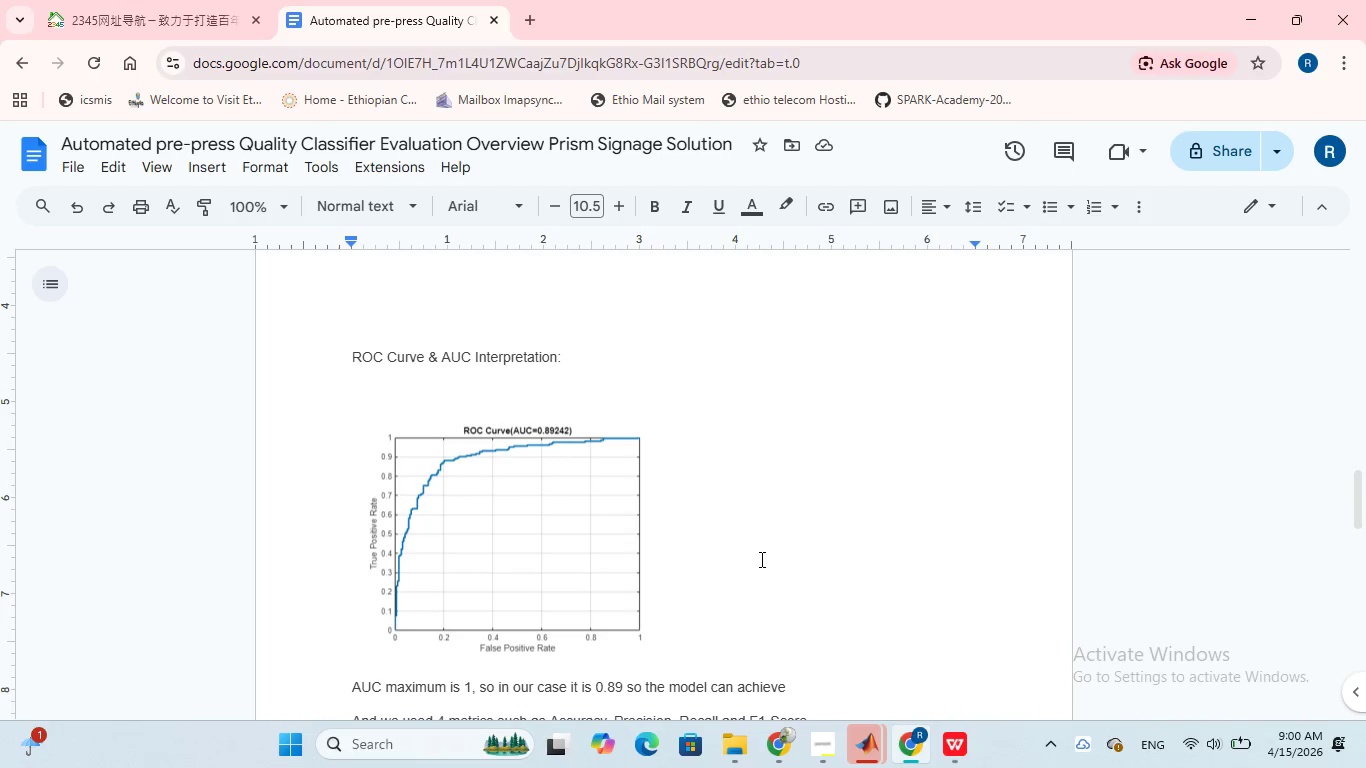 
wait(18.72)
 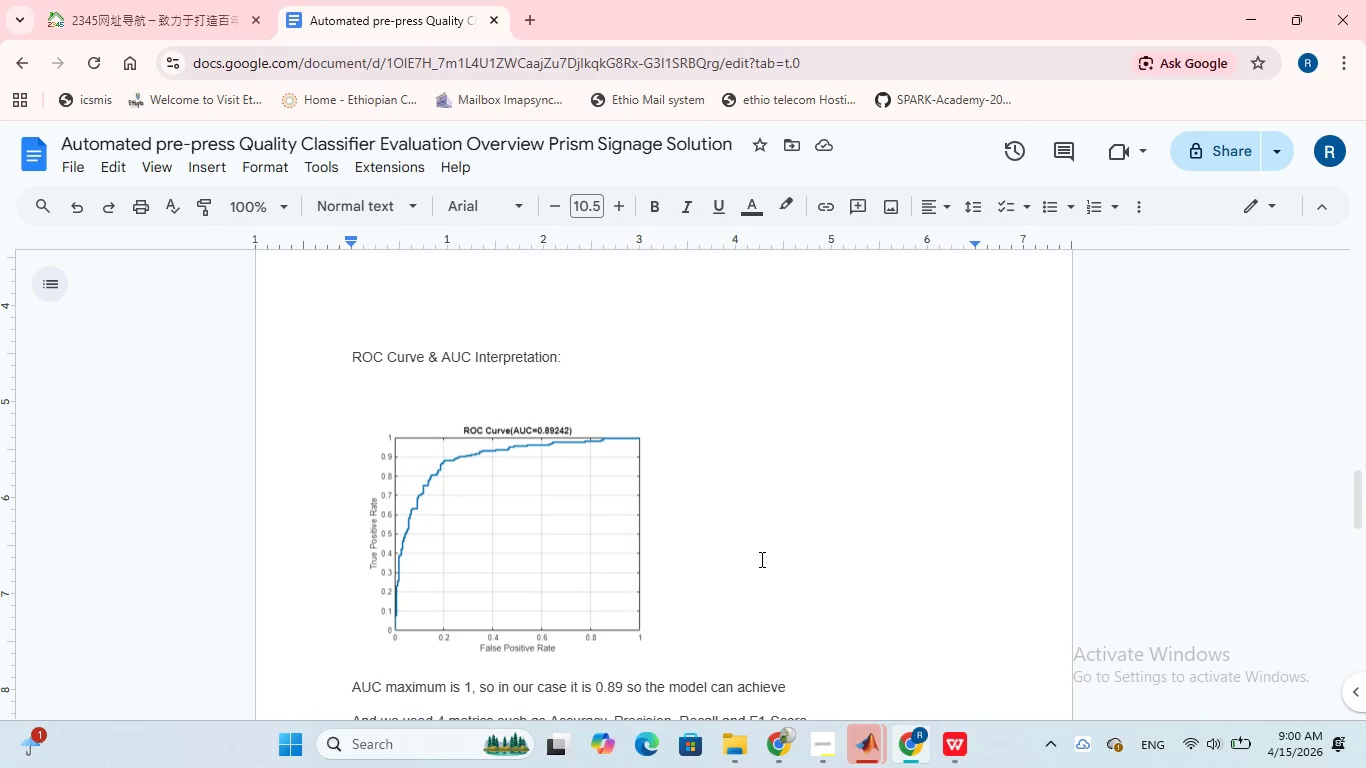 
type(a high true positive rate)
 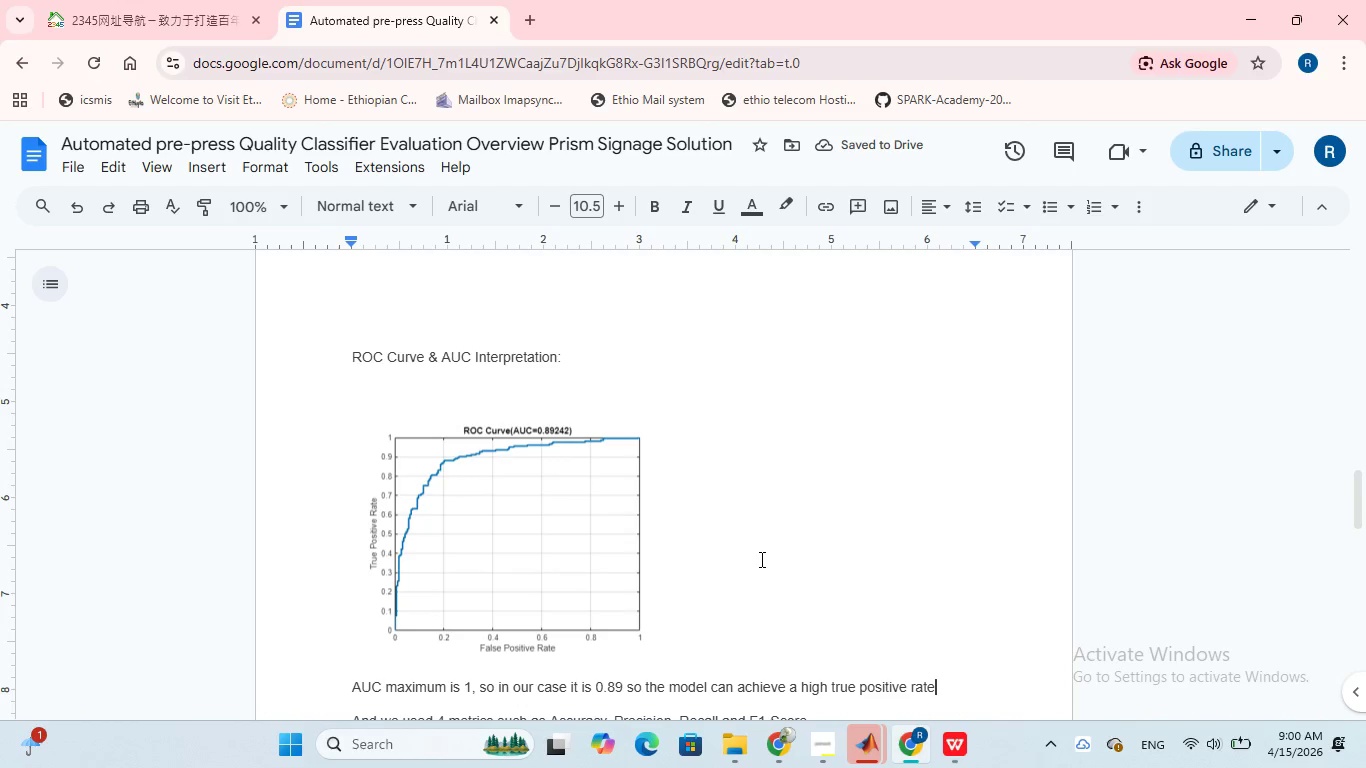 
type( maintaining a very low )
 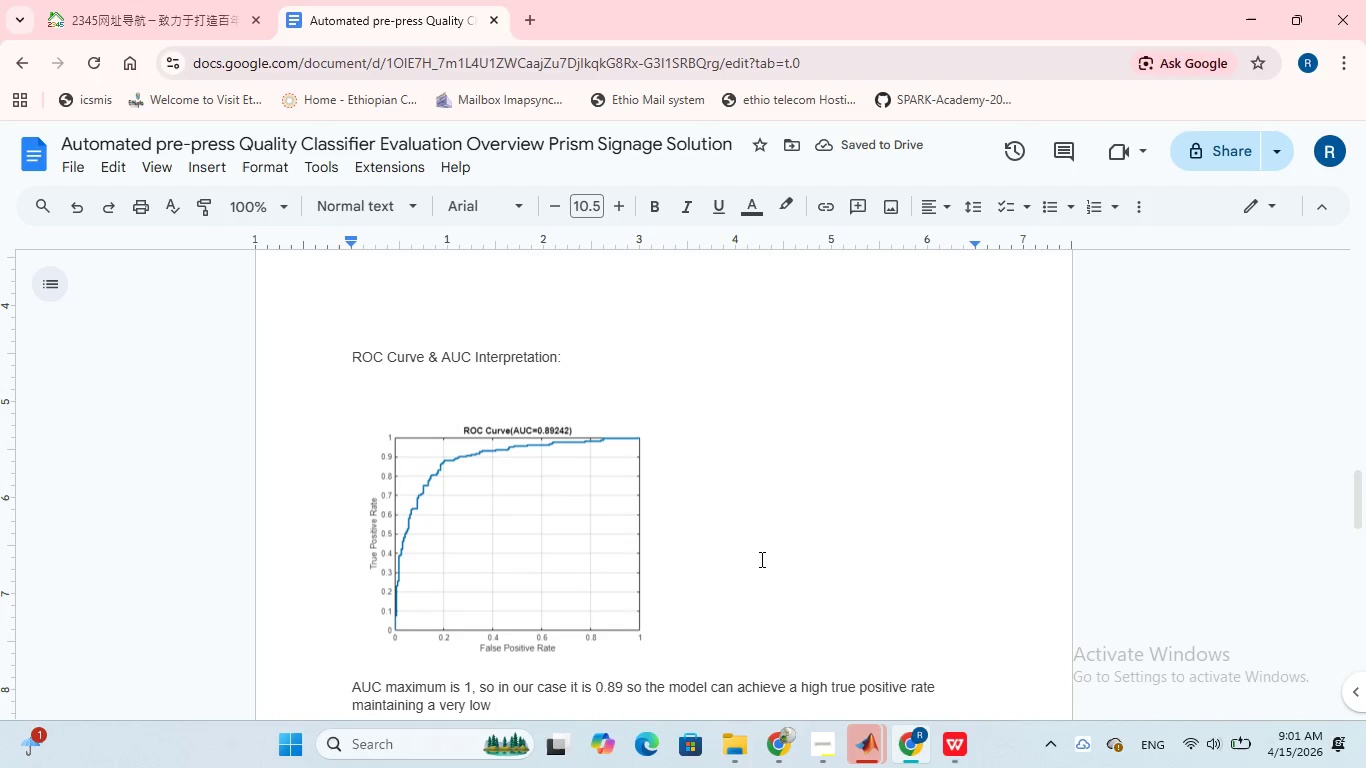 
wait(5.78)
 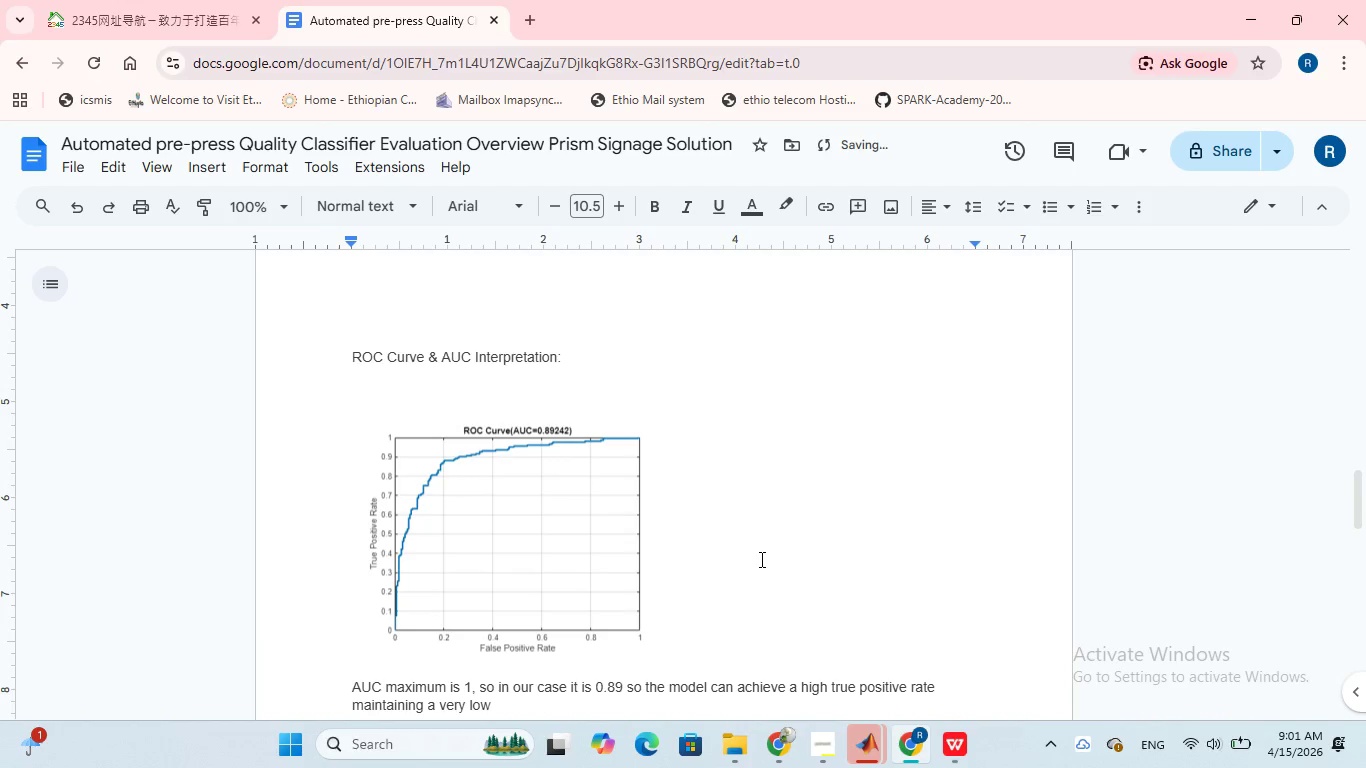 
type(false positive rate.)
 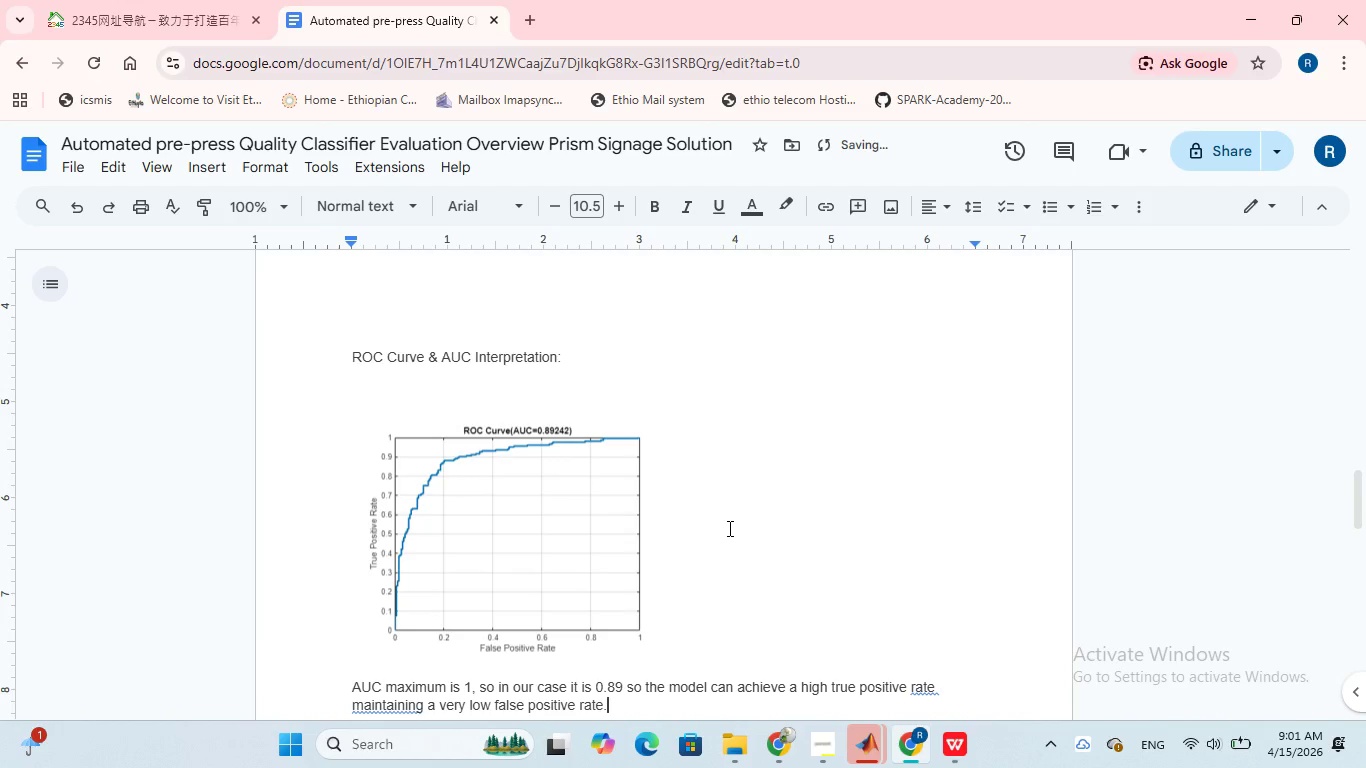 
scroll: coordinate [728, 528], scroll_direction: up, amount: 2.0
 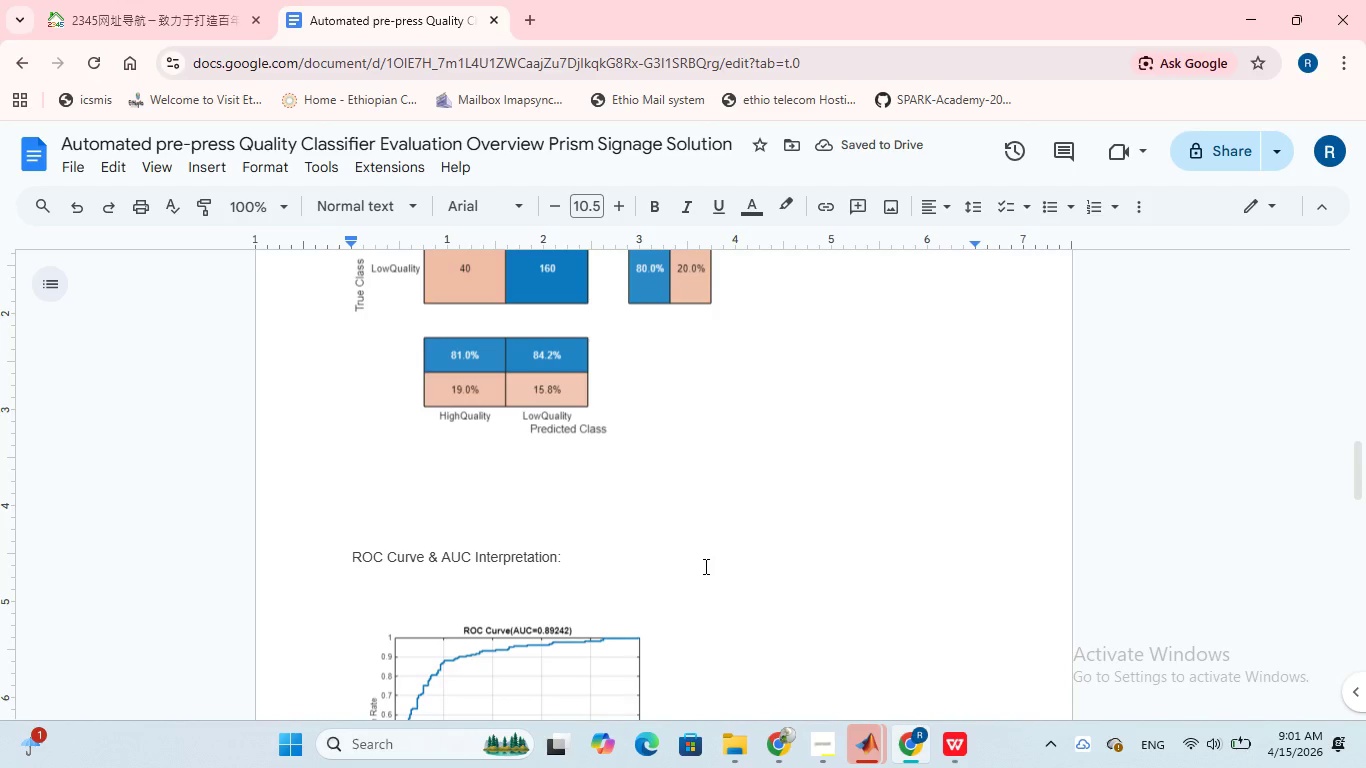 
left_click([614, 657])
 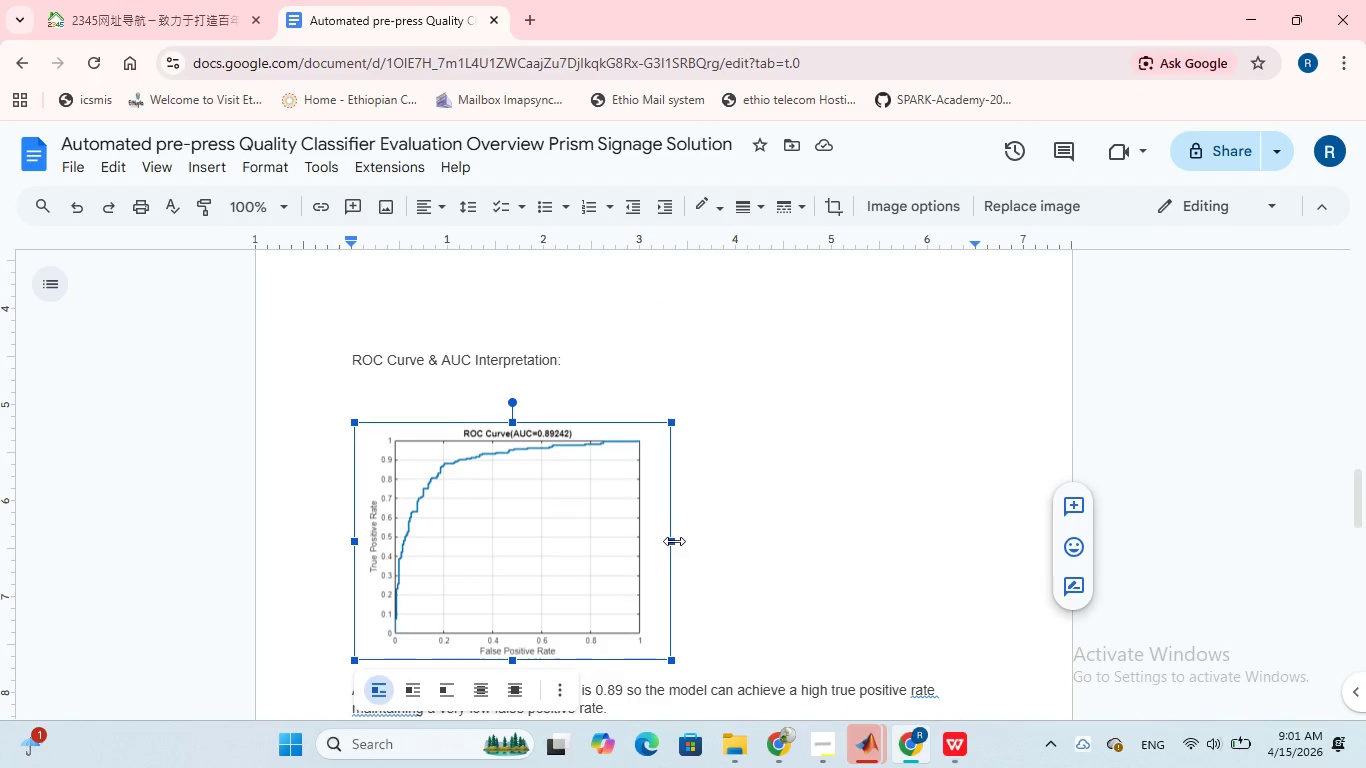 
left_click_drag(start_coordinate=[673, 541], to_coordinate=[727, 541])
 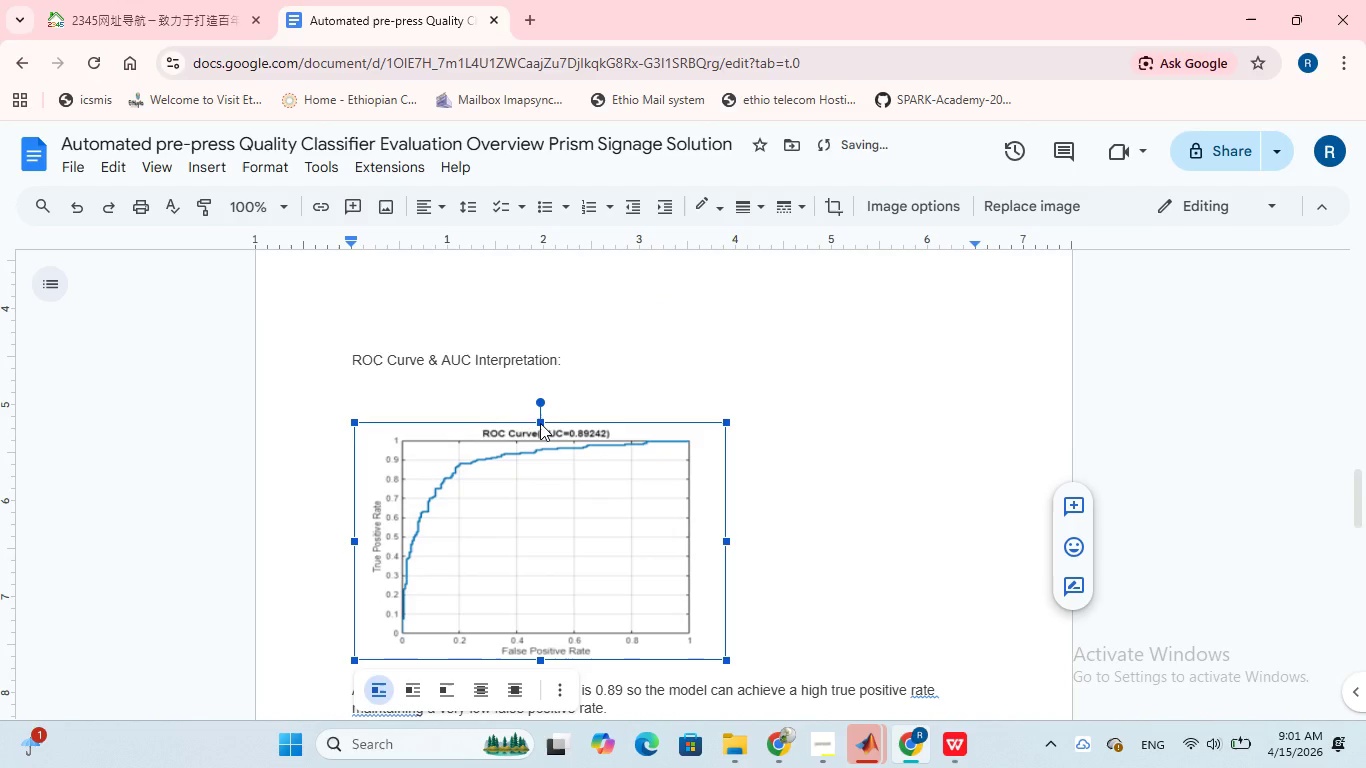 
left_click_drag(start_coordinate=[540, 423], to_coordinate=[544, 412])
 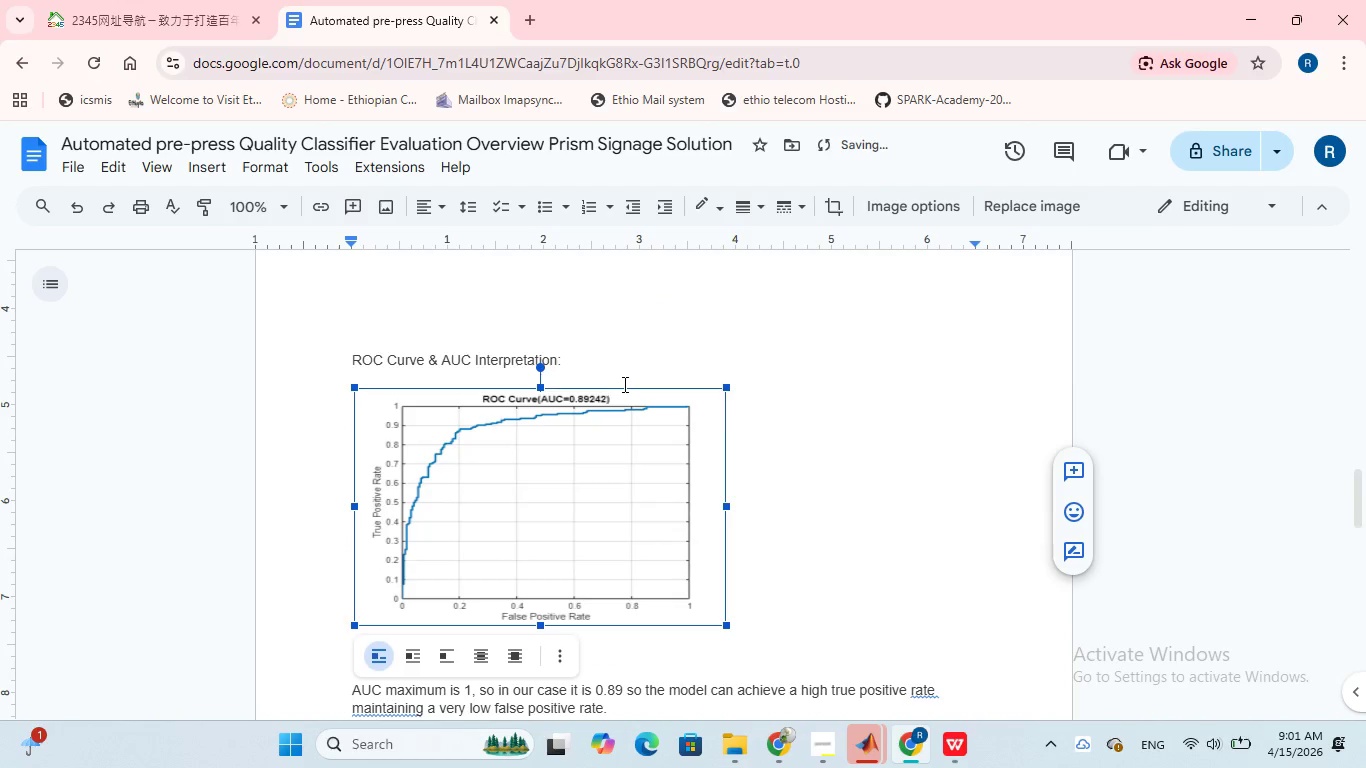 
scroll: coordinate [623, 384], scroll_direction: up, amount: 2.0
 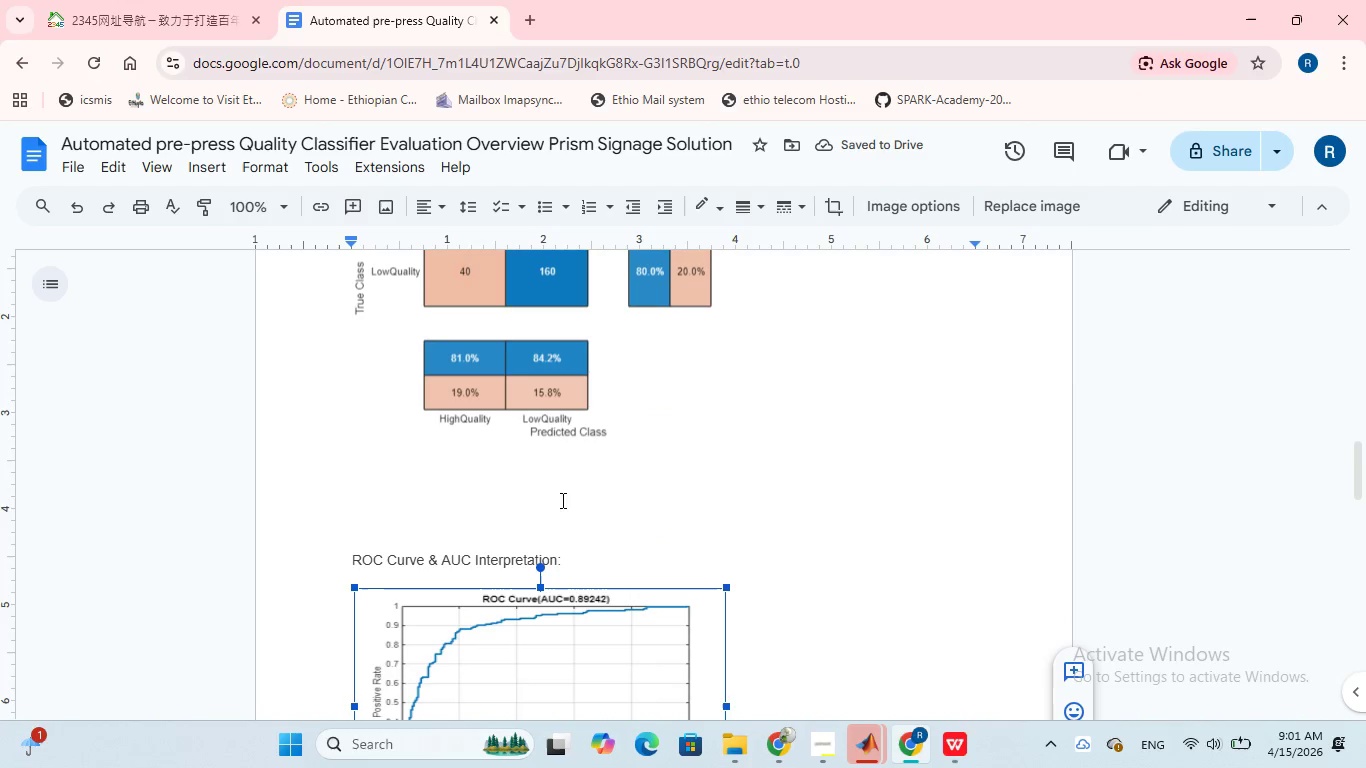 
left_click([470, 502])
 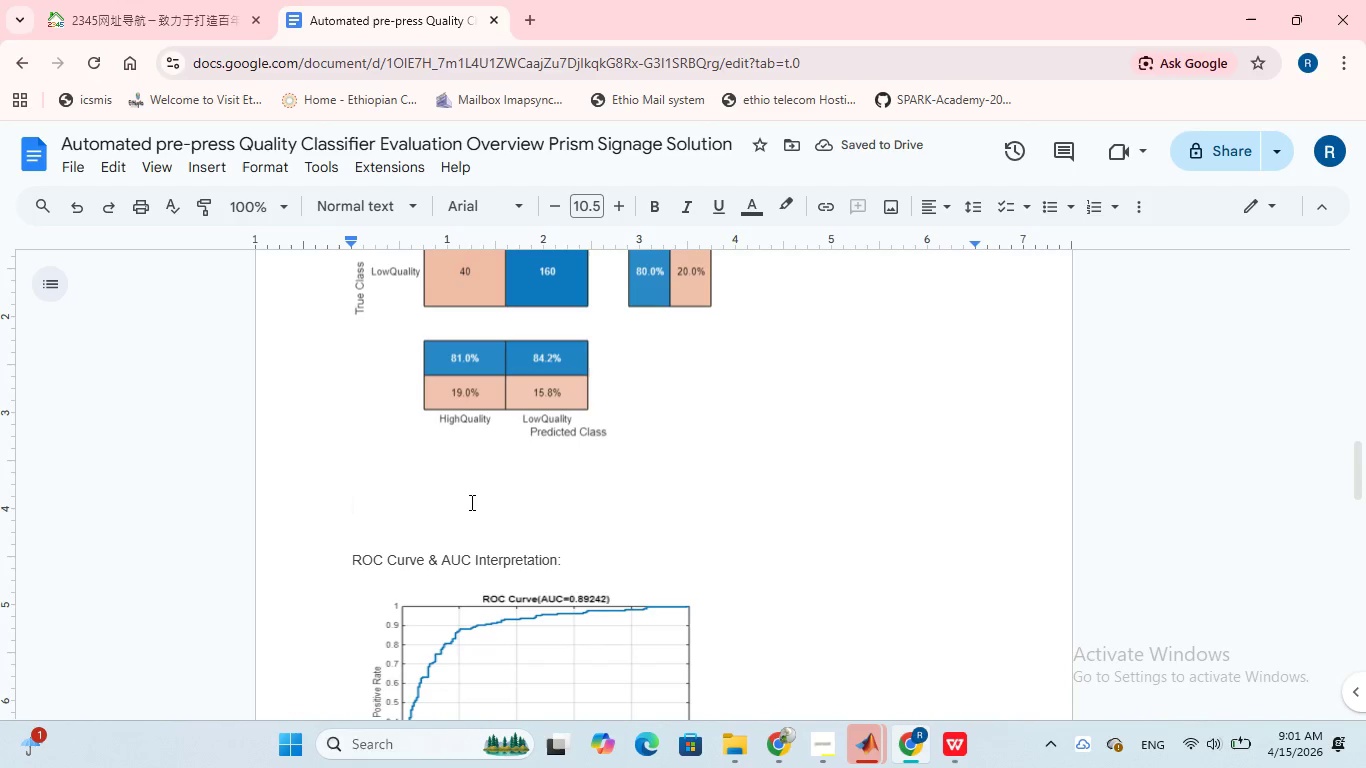 
key(Backspace)
 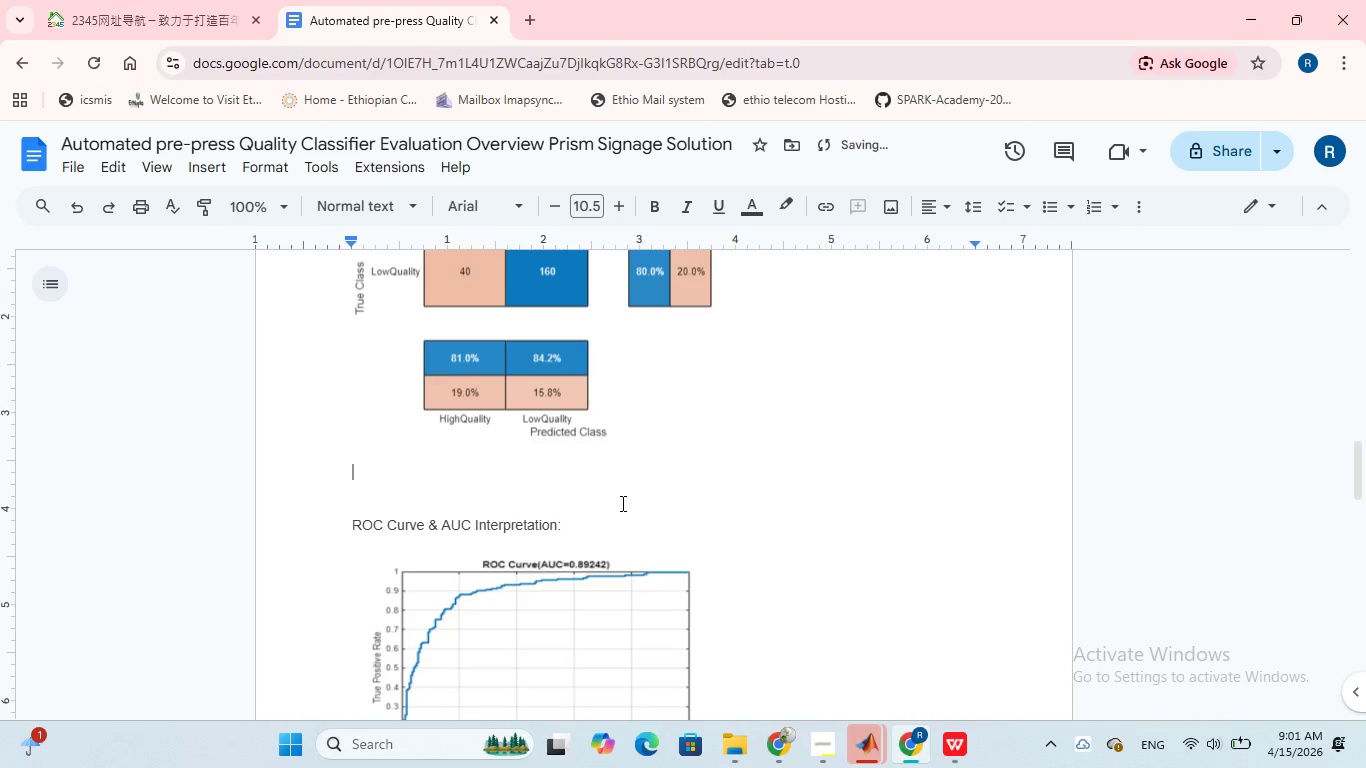 
scroll: coordinate [621, 503], scroll_direction: up, amount: 2.0
 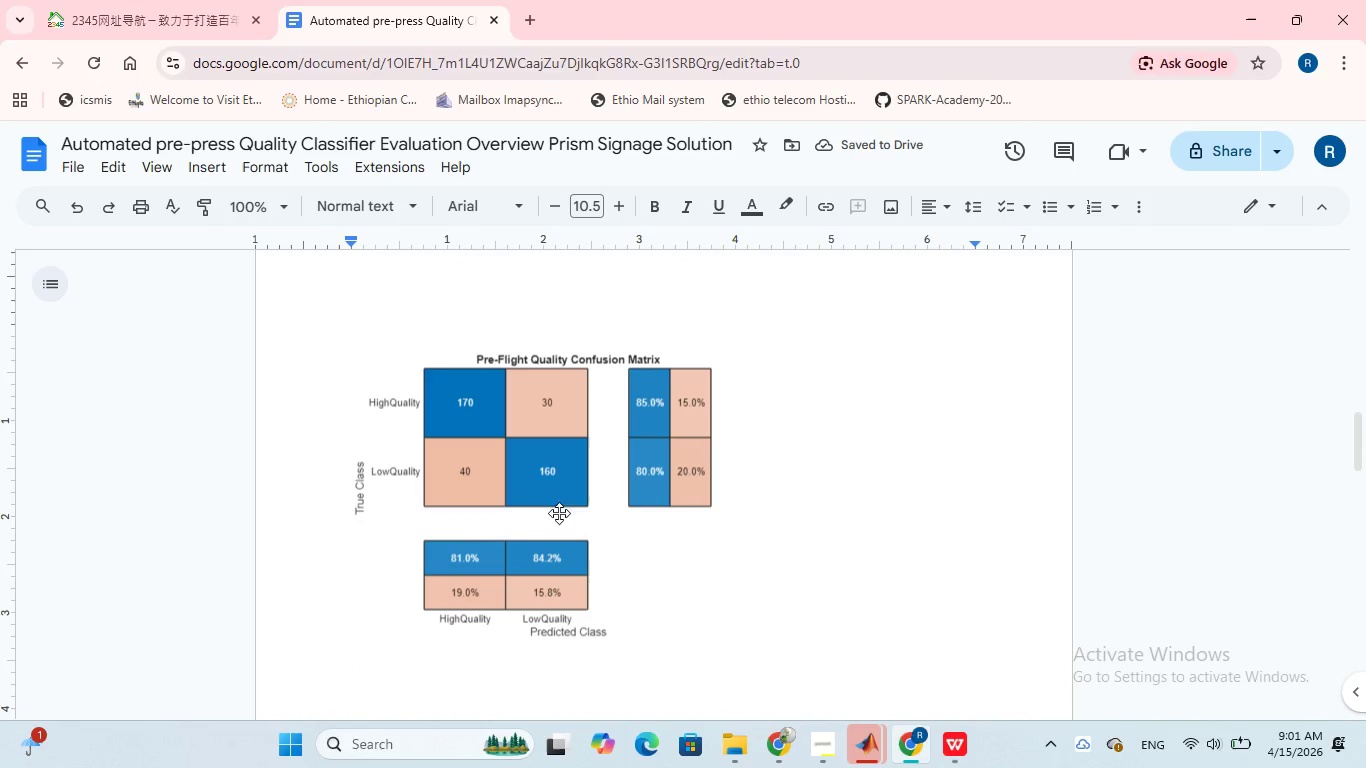 
wait(5.02)
 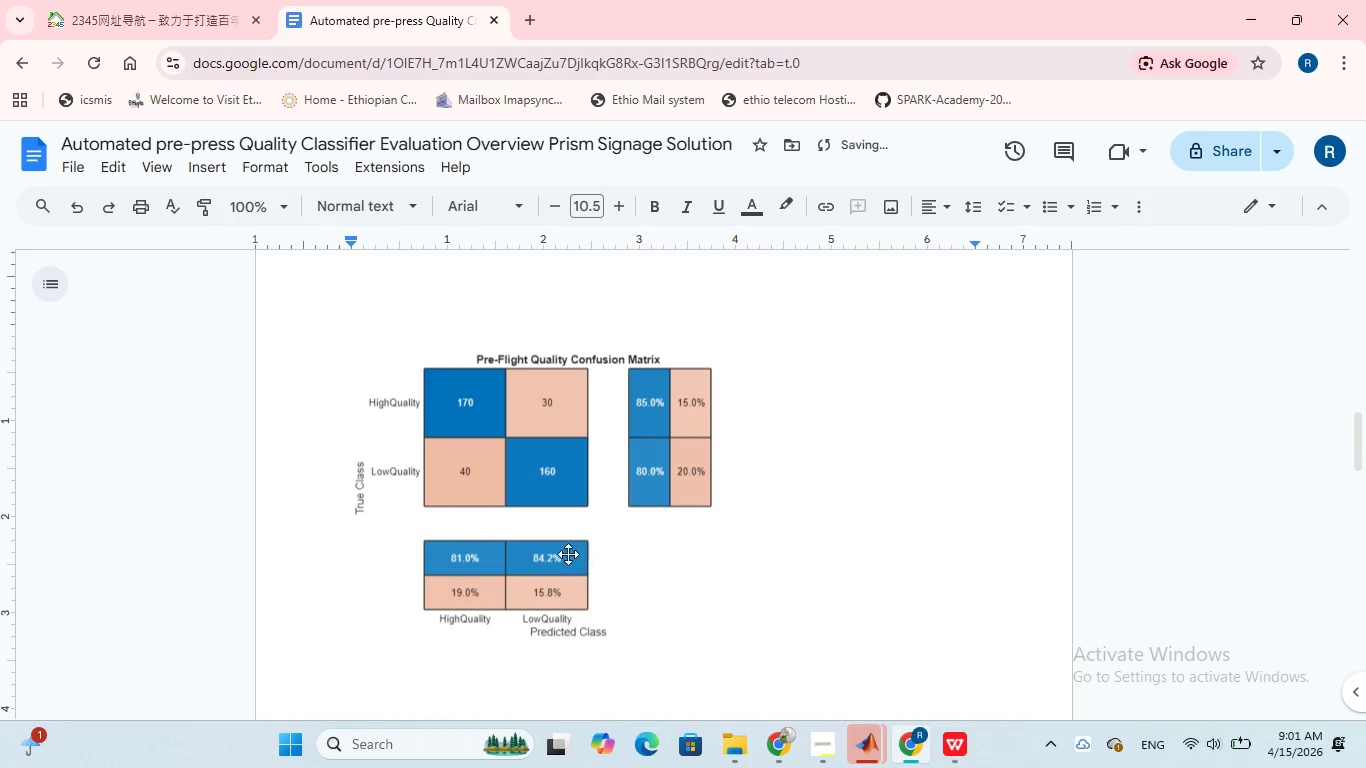 
scroll: coordinate [561, 523], scroll_direction: up, amount: 6.0
 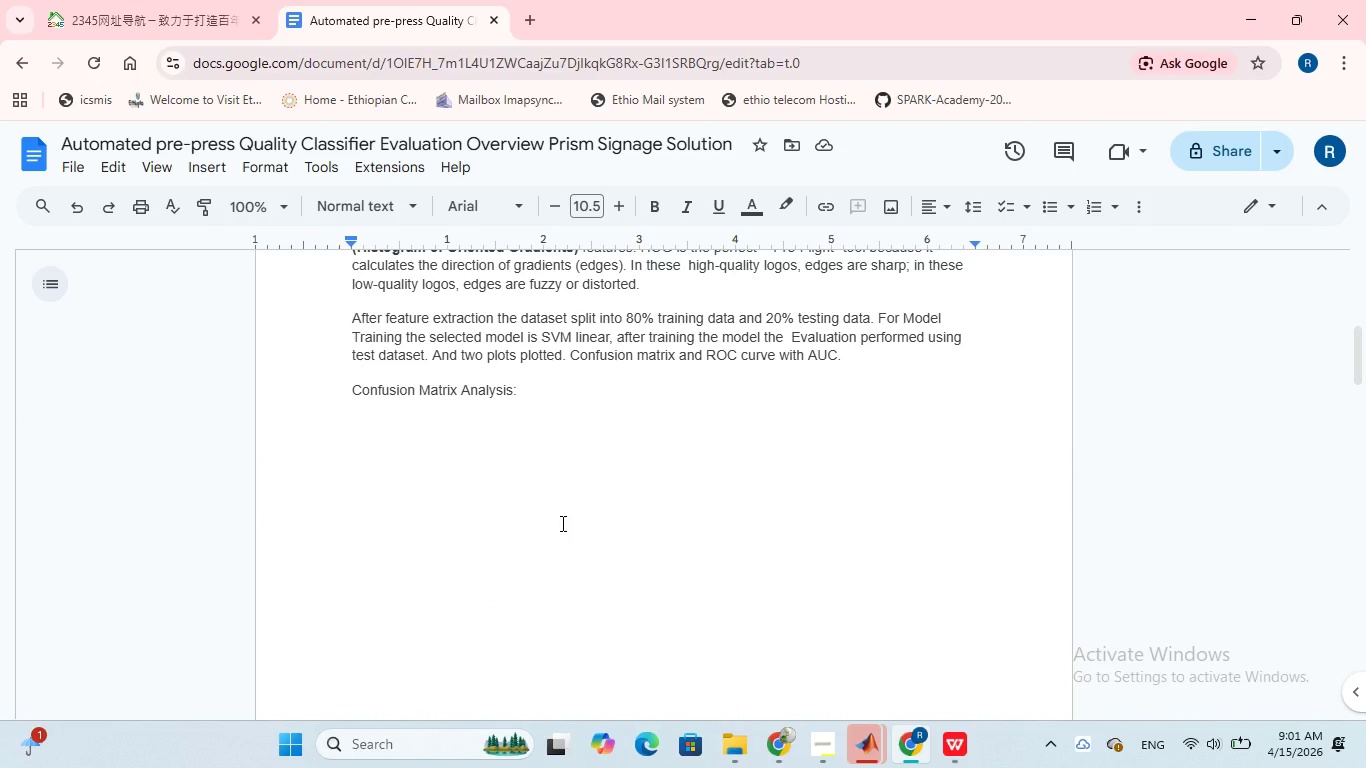 
scroll: coordinate [561, 523], scroll_direction: down, amount: 1.0
 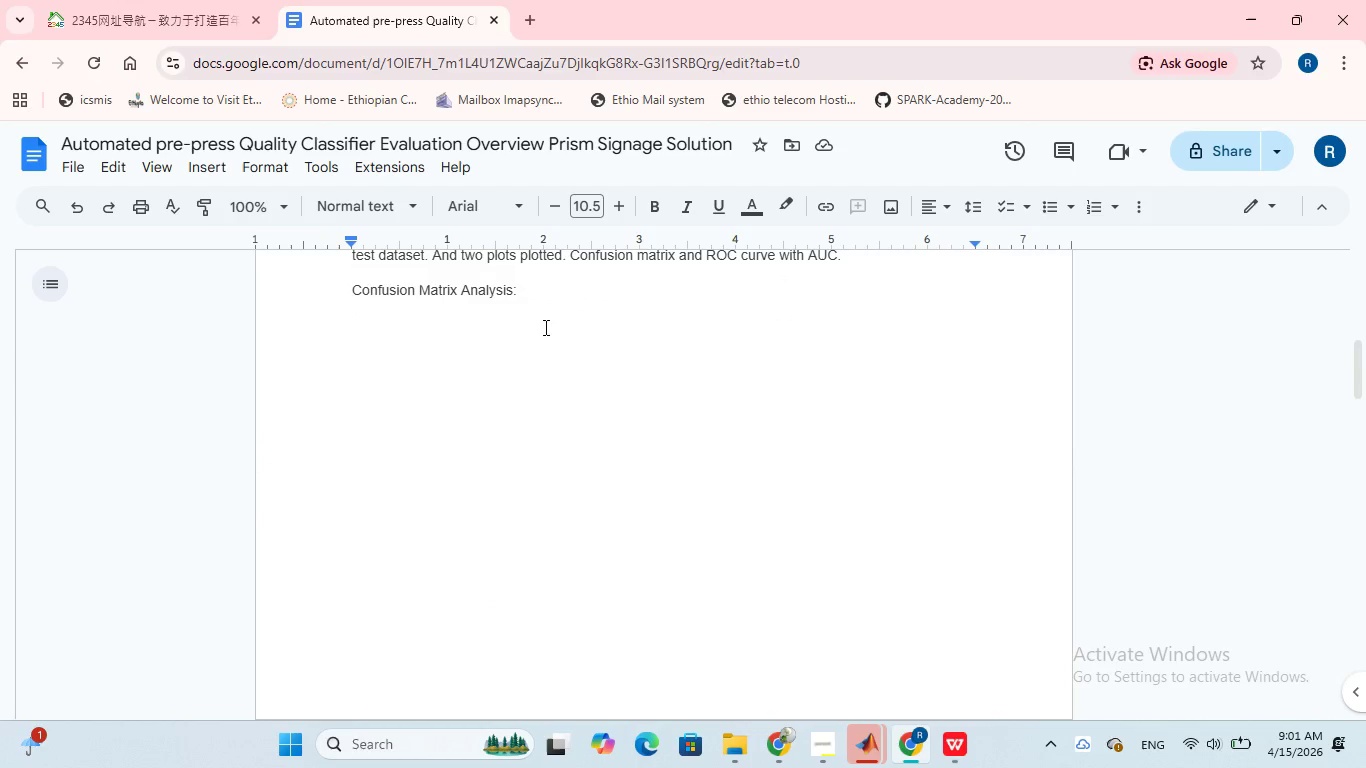 
left_click([544, 300])
 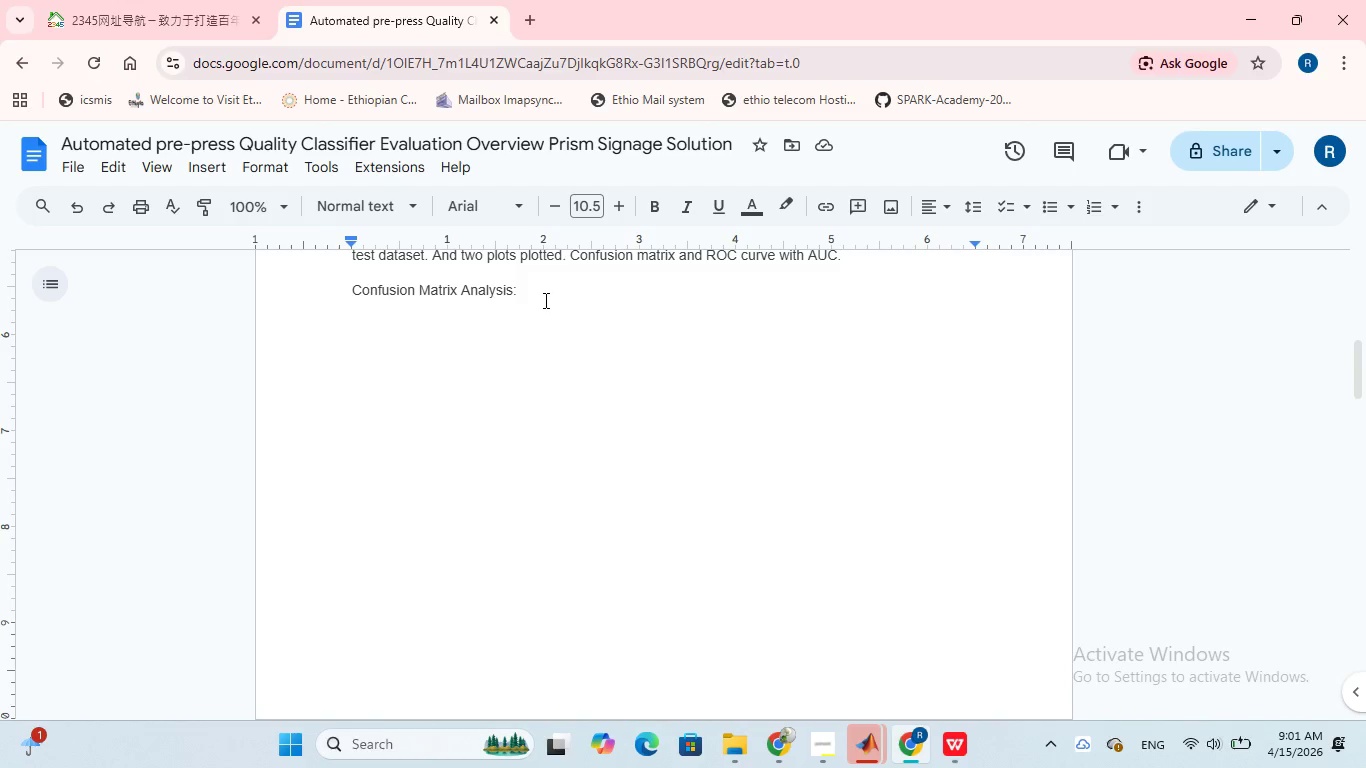 
key(Enter)
 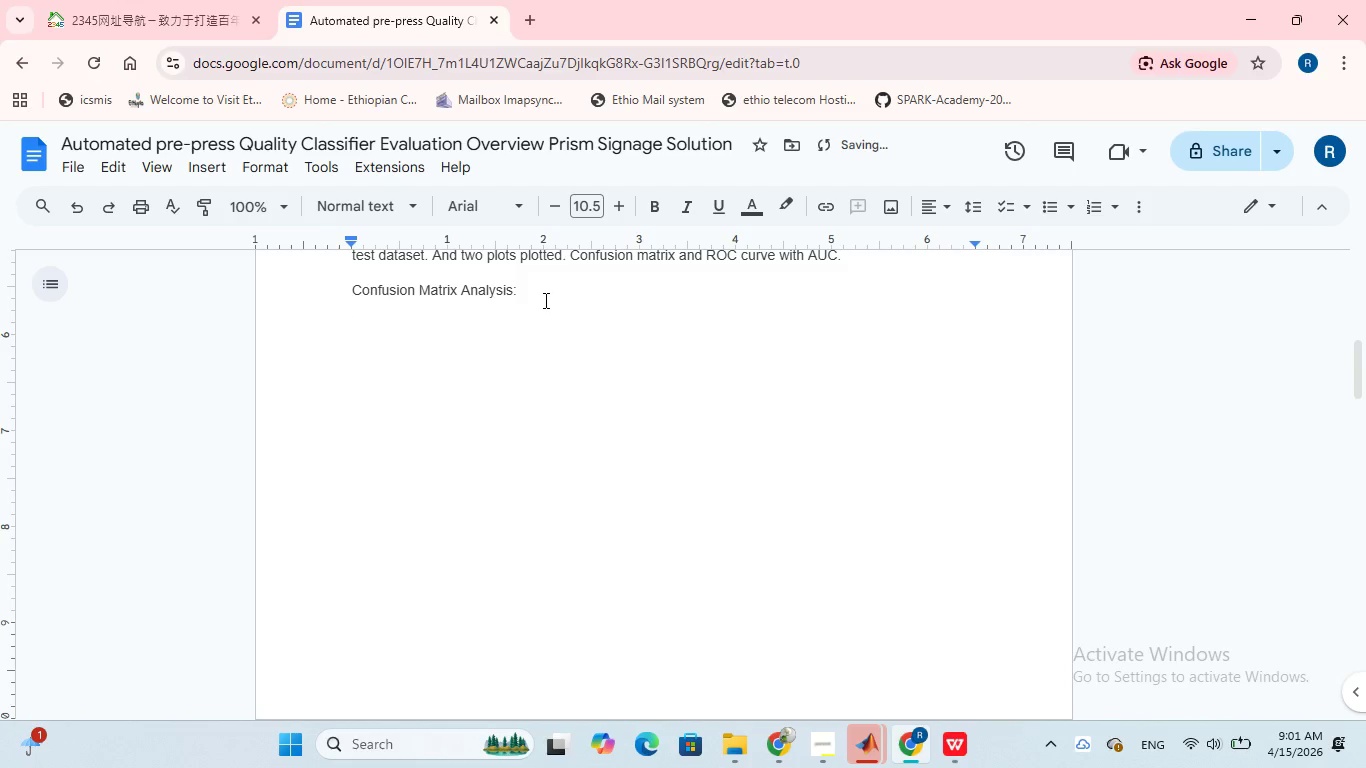 
key(Enter)
 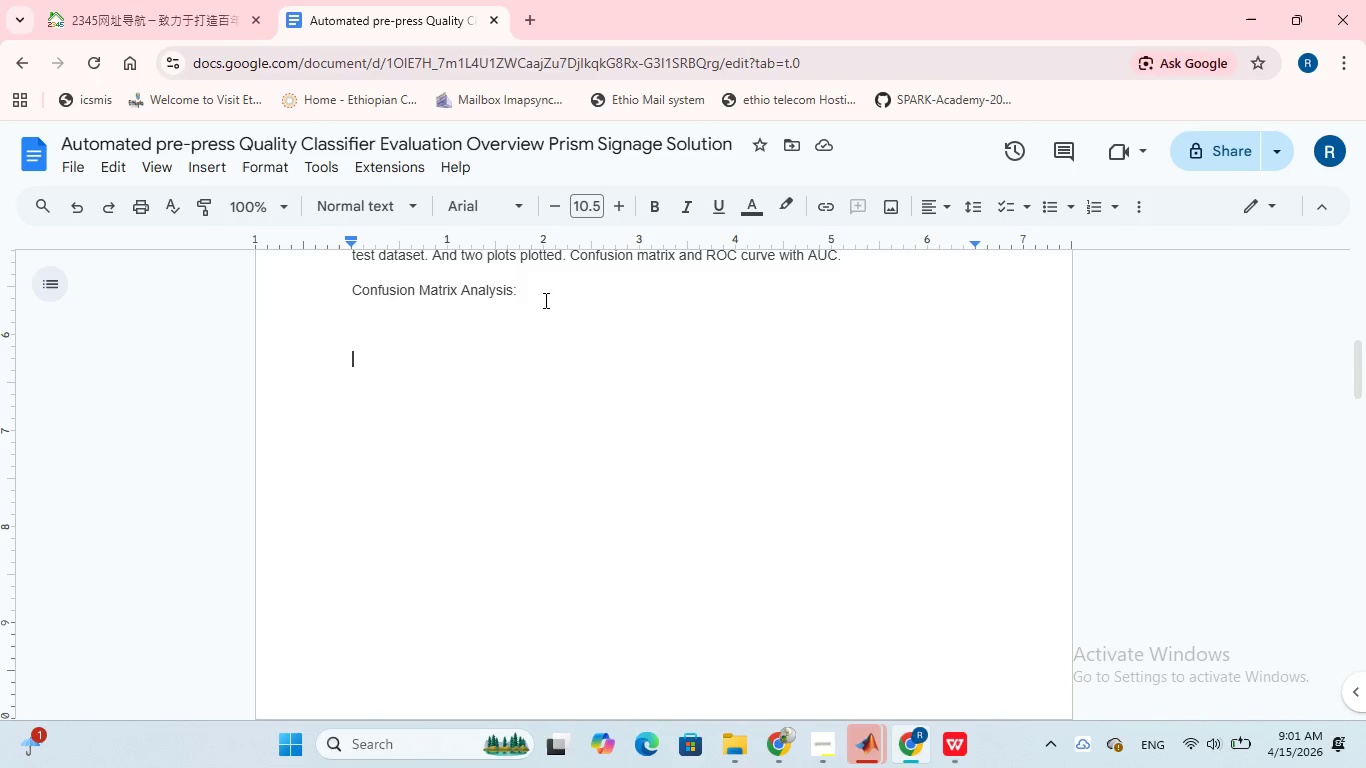 
wait(15.19)
 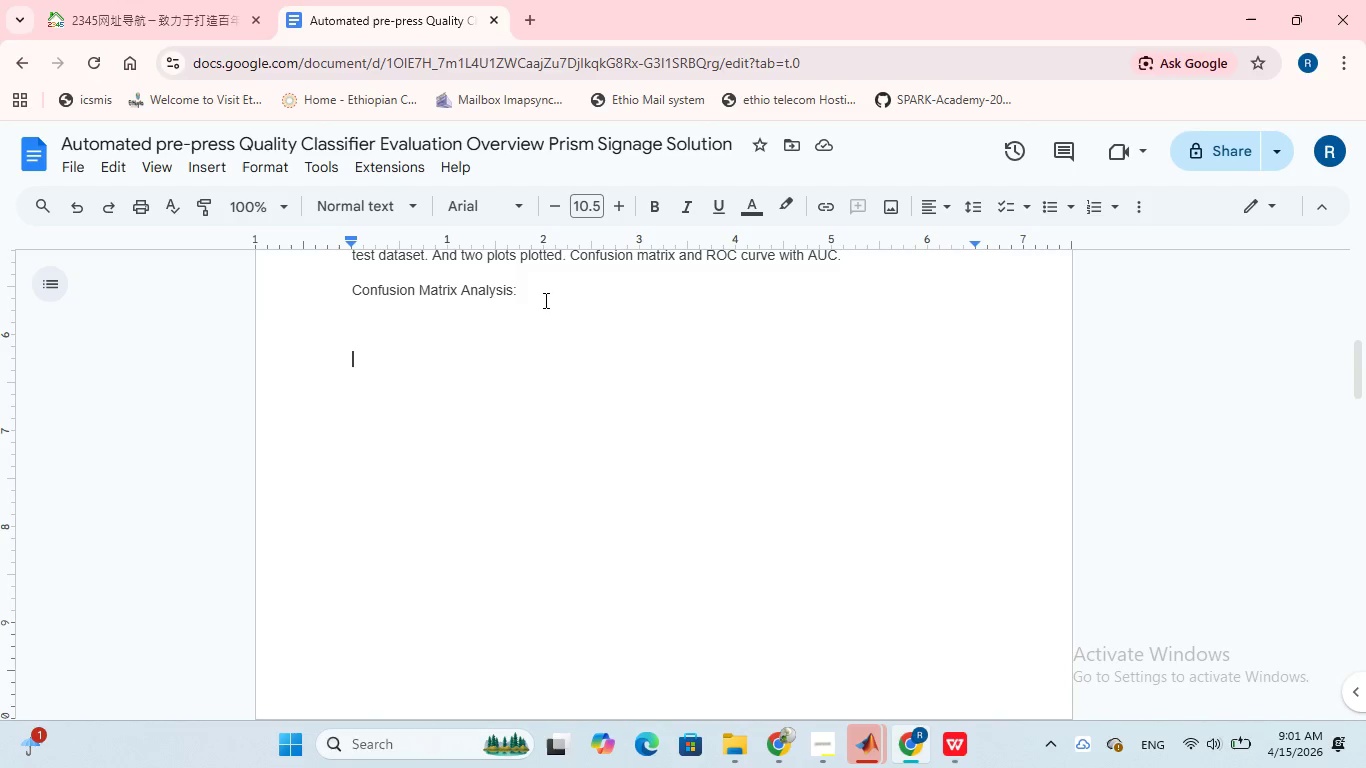 
scroll: coordinate [632, 388], scroll_direction: down, amount: 4.0
 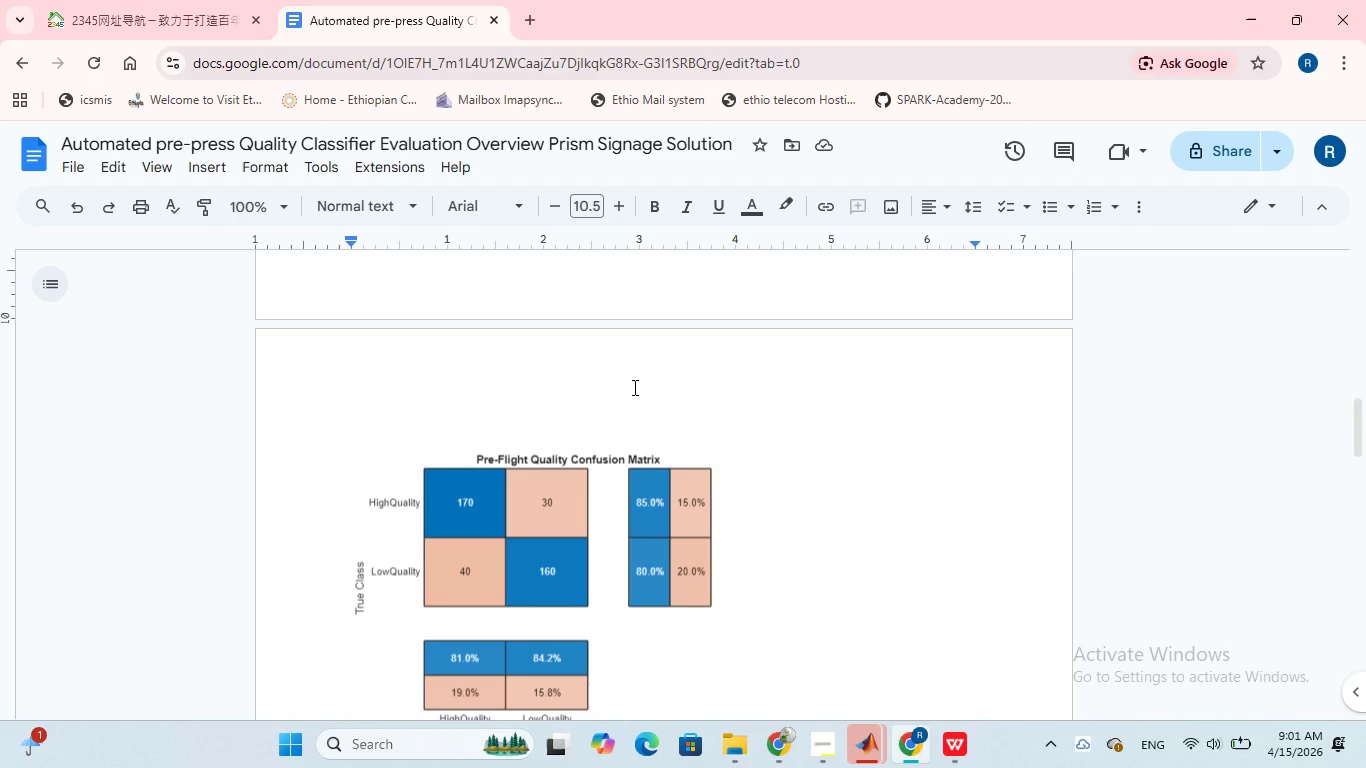 
scroll: coordinate [633, 387], scroll_direction: up, amount: 3.0
 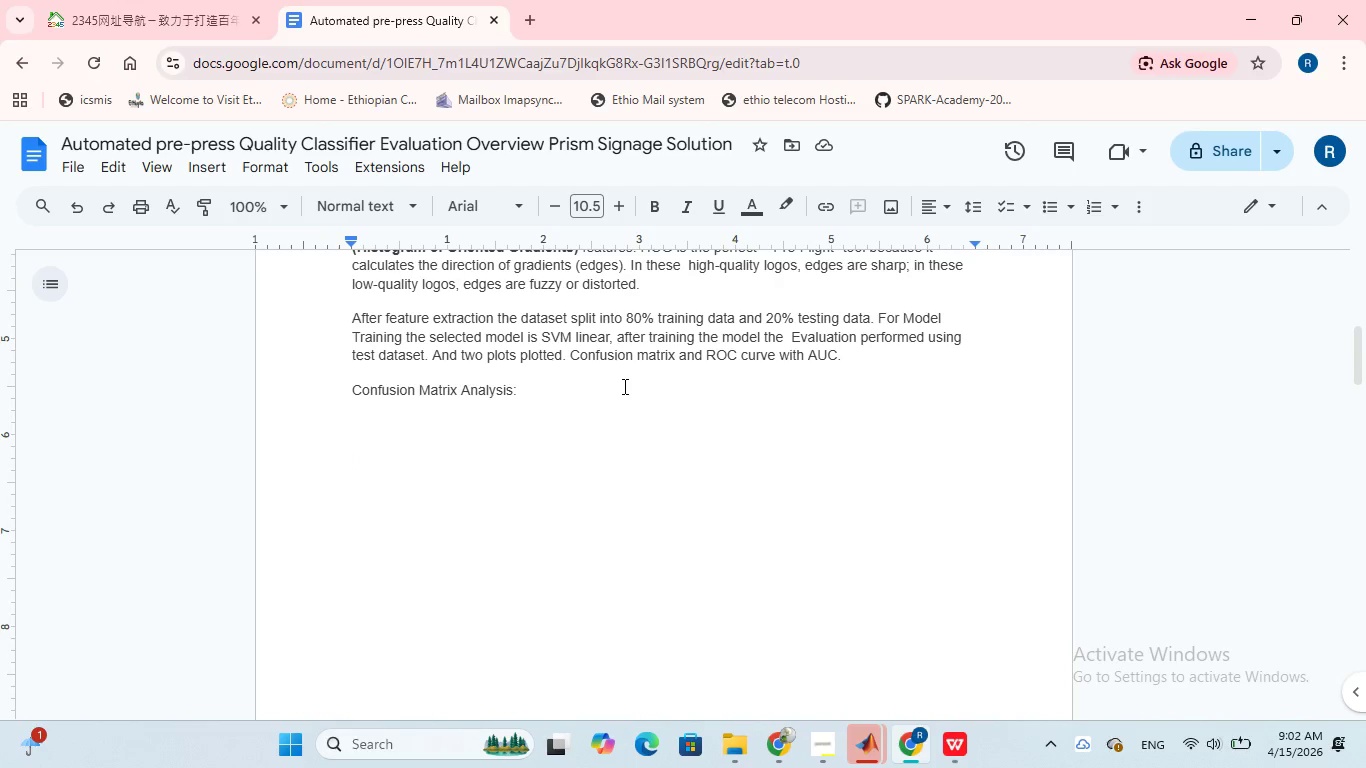 
type(170 )
 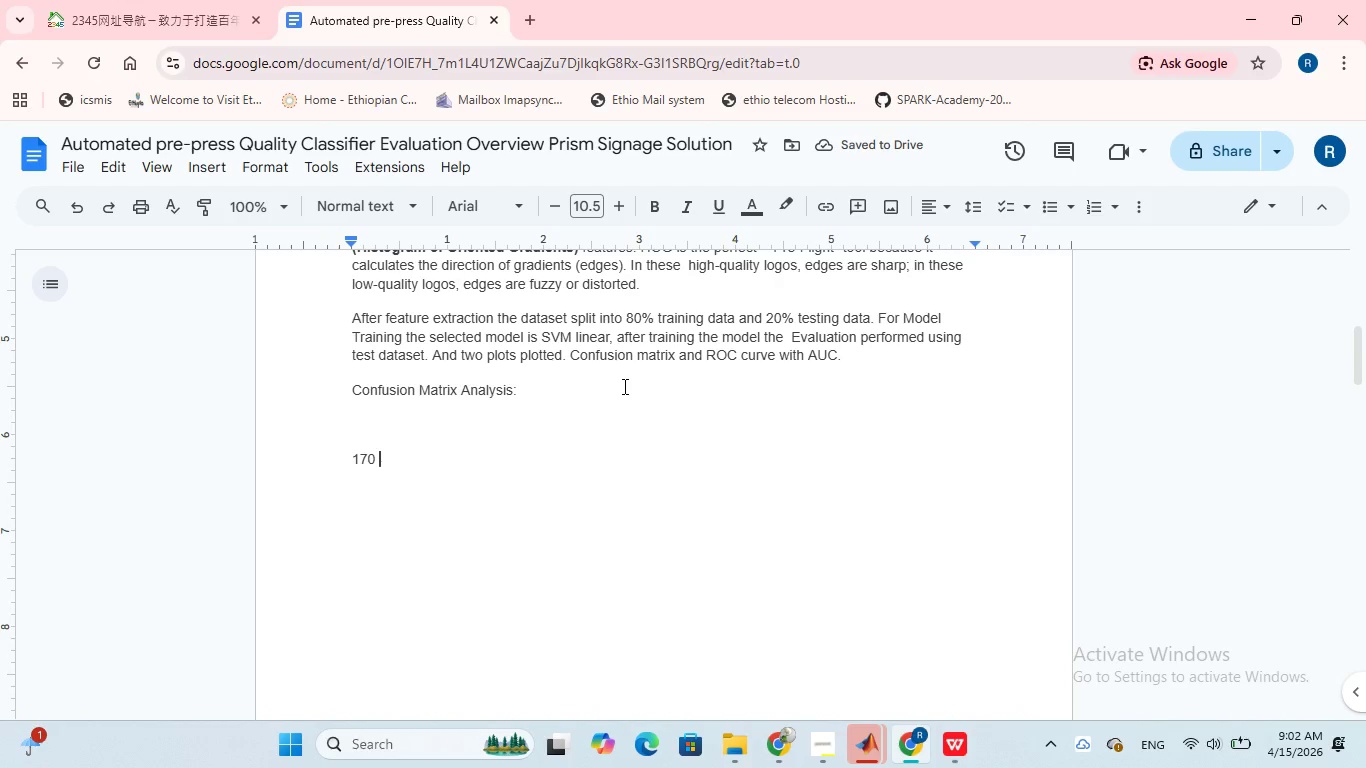 
type(instances correctly identified)
 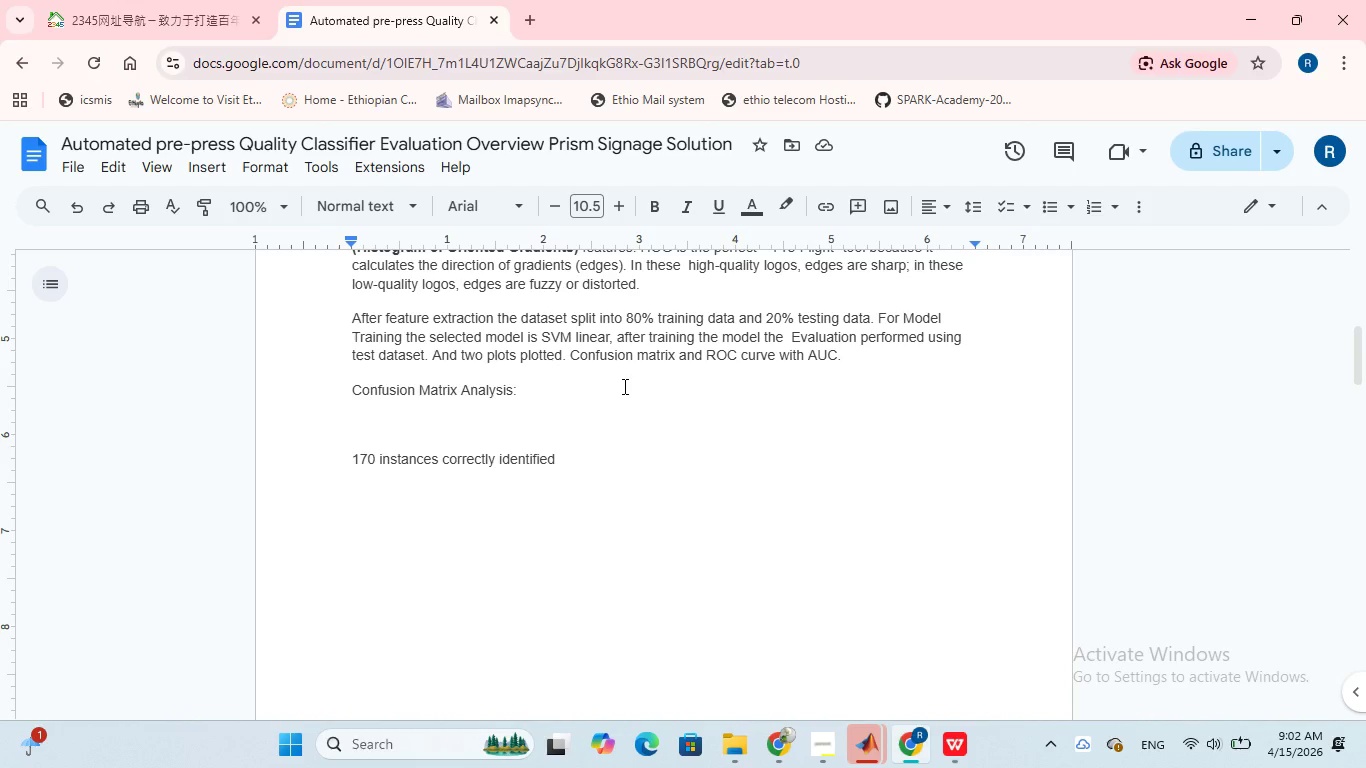 
wait(17.92)
 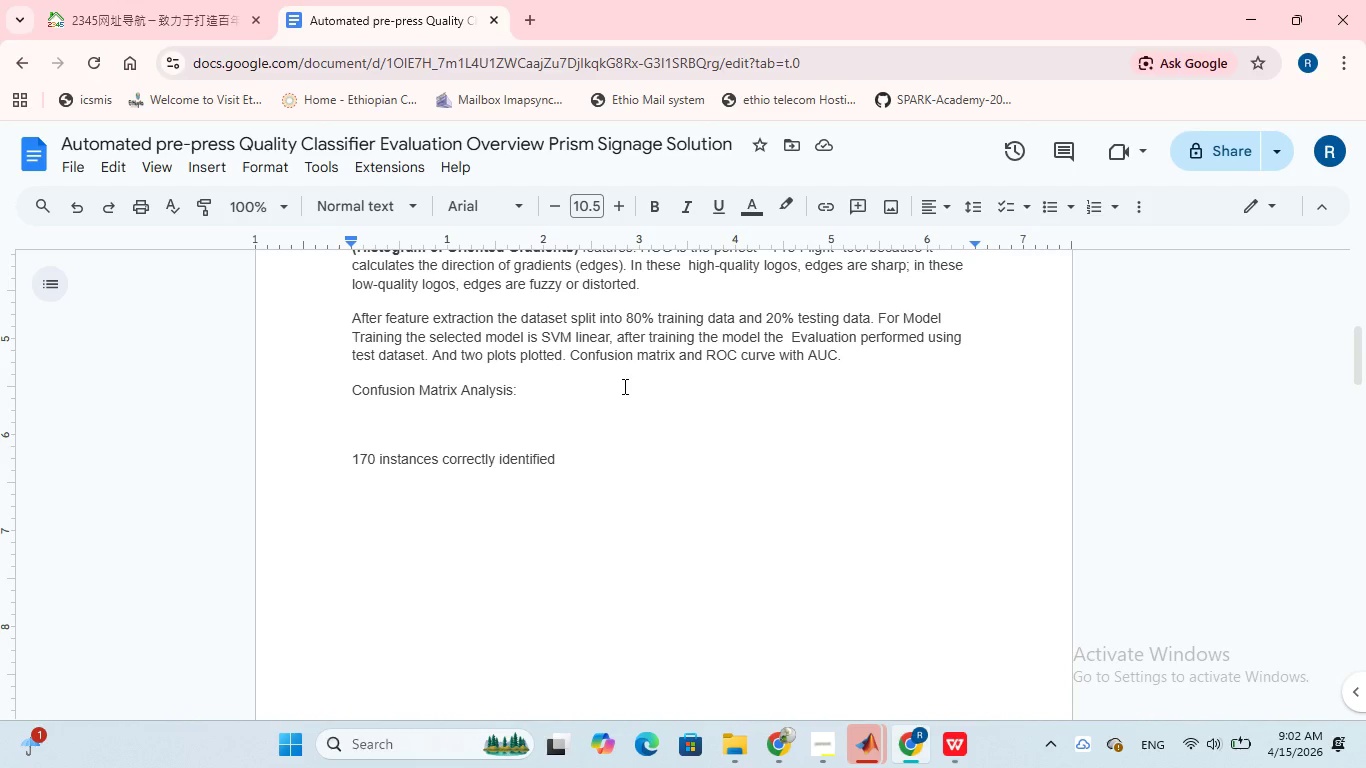 
scroll: coordinate [609, 471], scroll_direction: down, amount: 6.0
 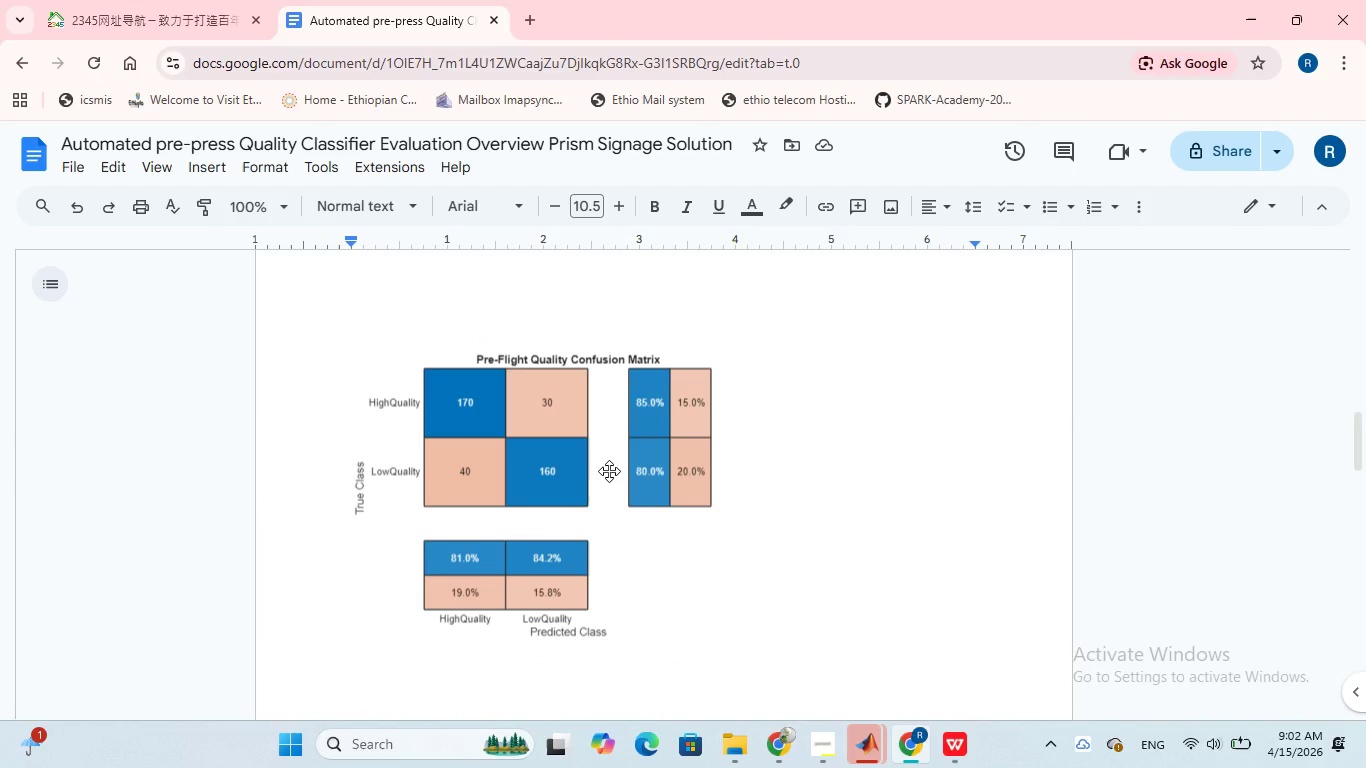 
scroll: coordinate [609, 471], scroll_direction: up, amount: 6.0
 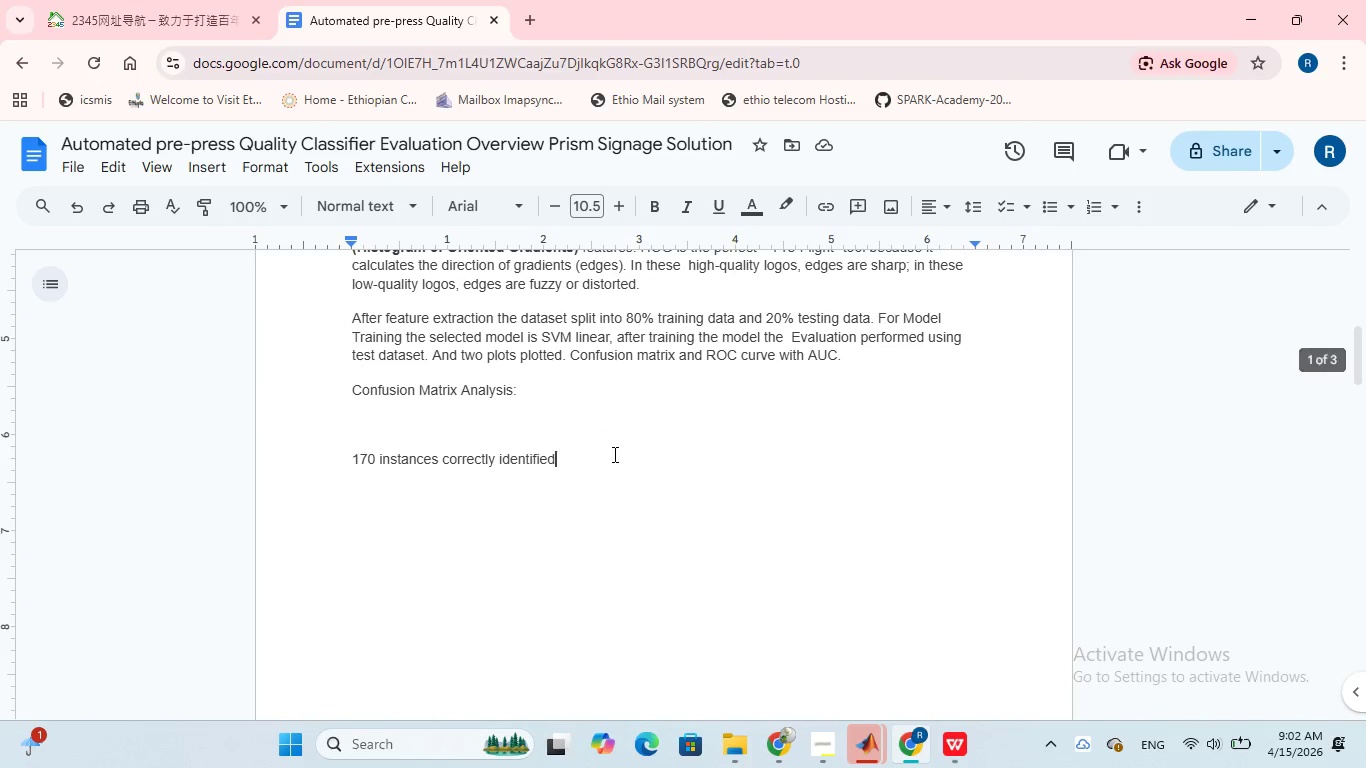 
left_click_drag(start_coordinate=[613, 454], to_coordinate=[291, 433])
 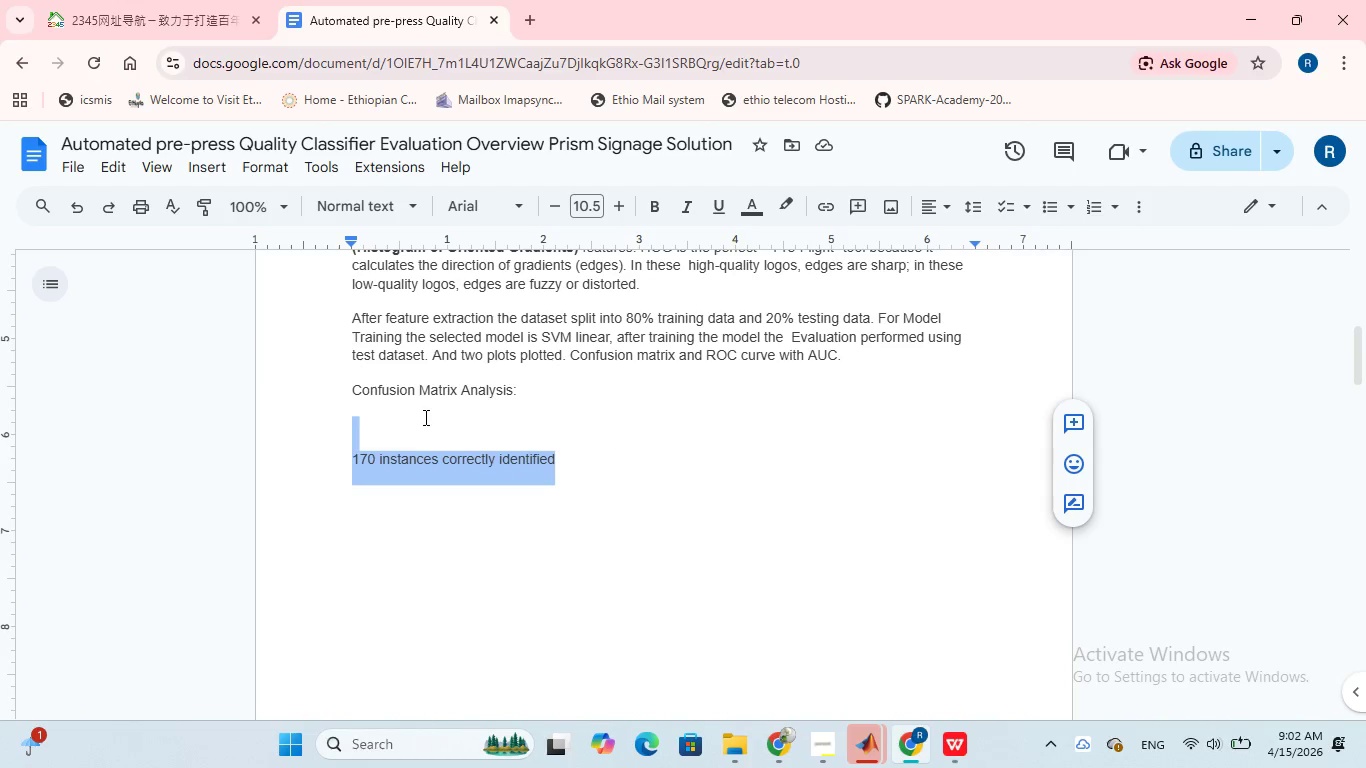 
key(Backspace)
 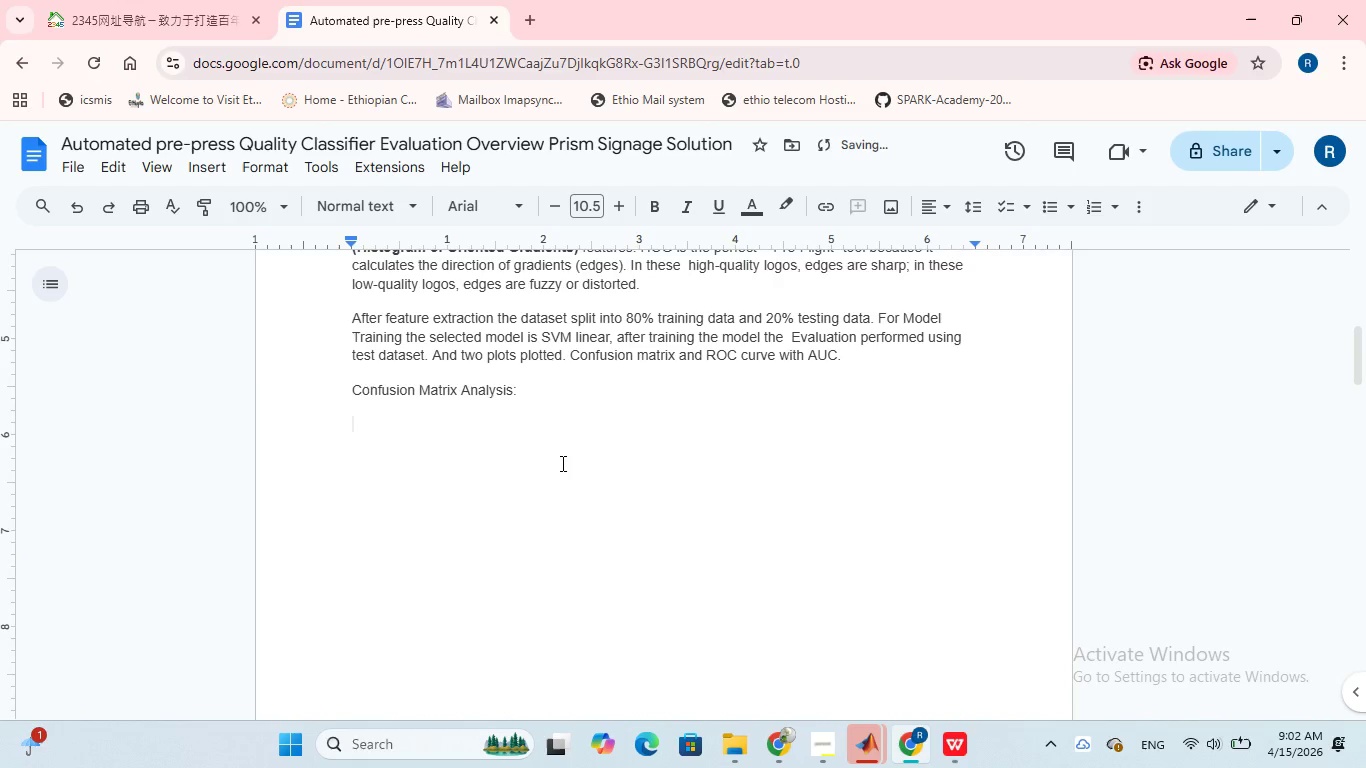 
scroll: coordinate [561, 463], scroll_direction: down, amount: 2.0
 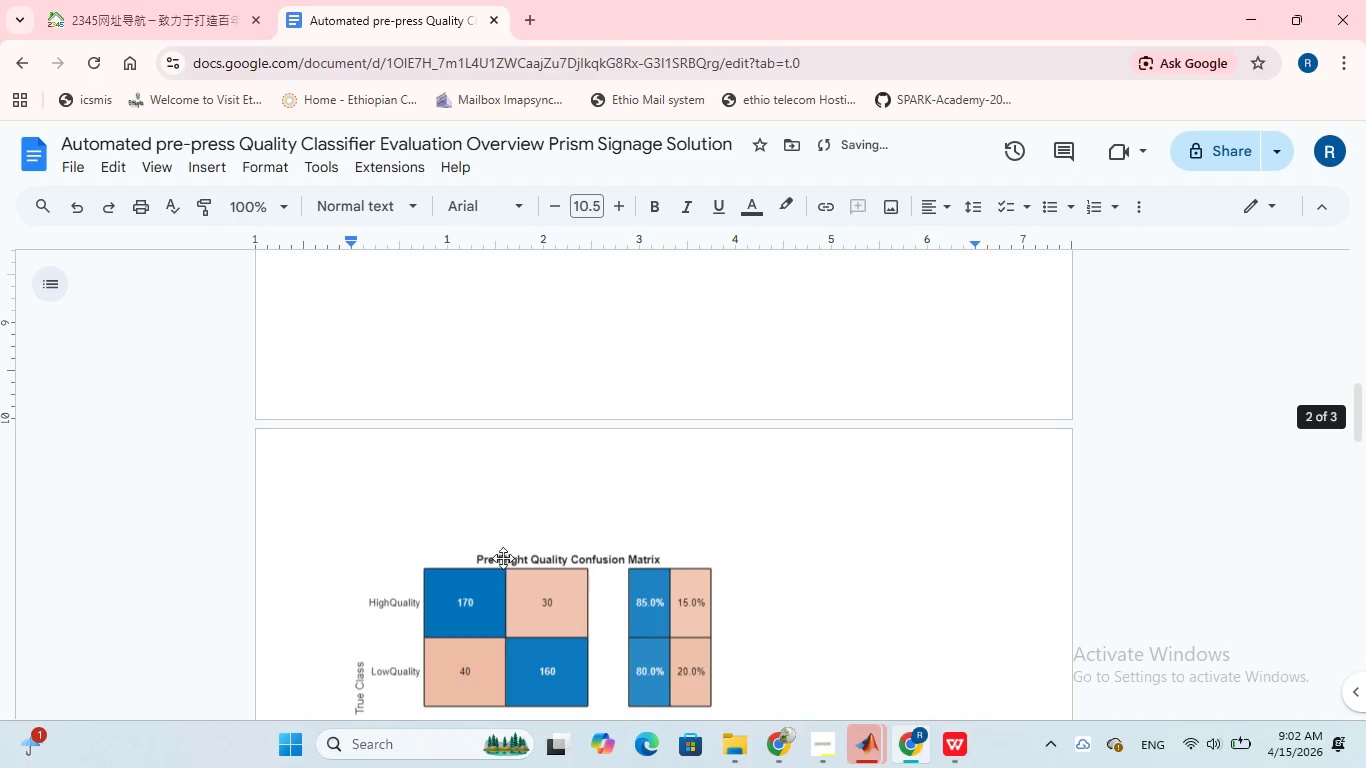 
left_click_drag(start_coordinate=[508, 597], to_coordinate=[518, 427])
 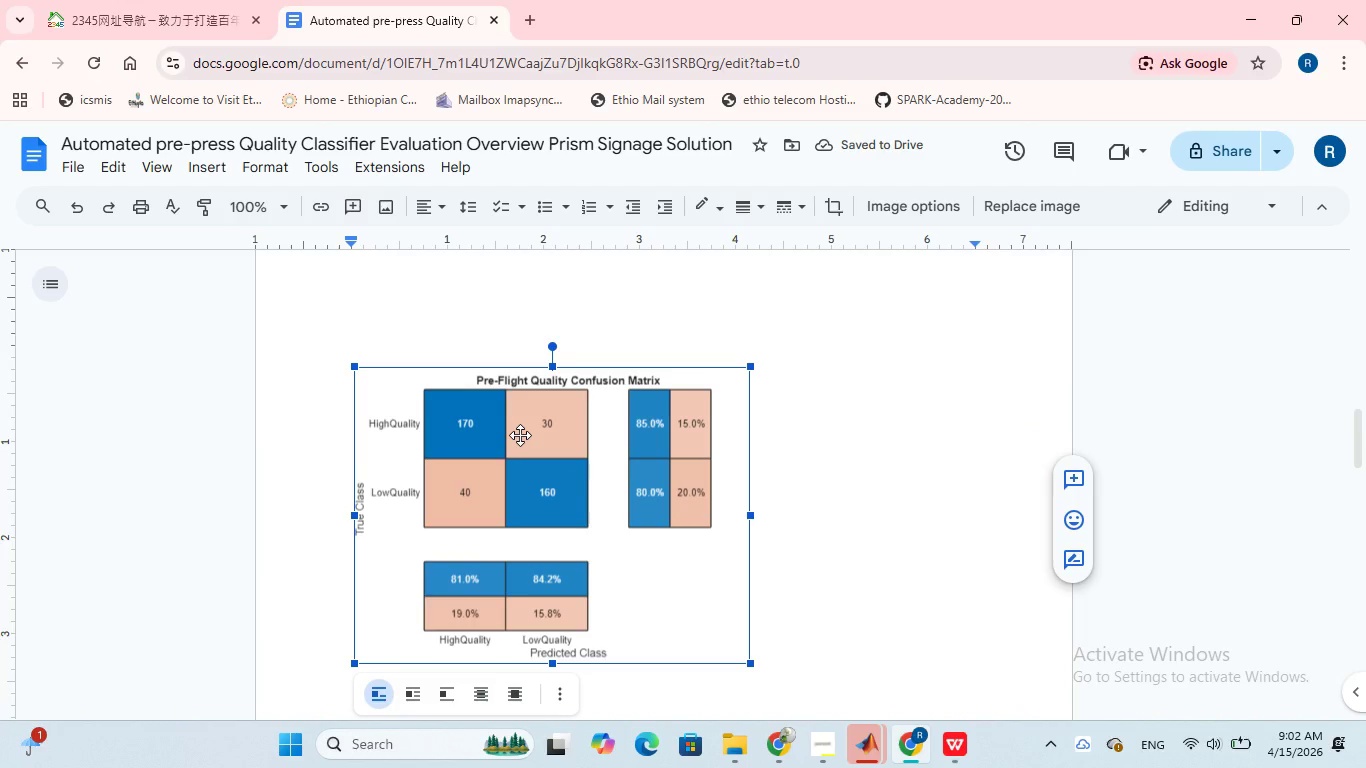 
left_click_drag(start_coordinate=[520, 435], to_coordinate=[532, 288])
 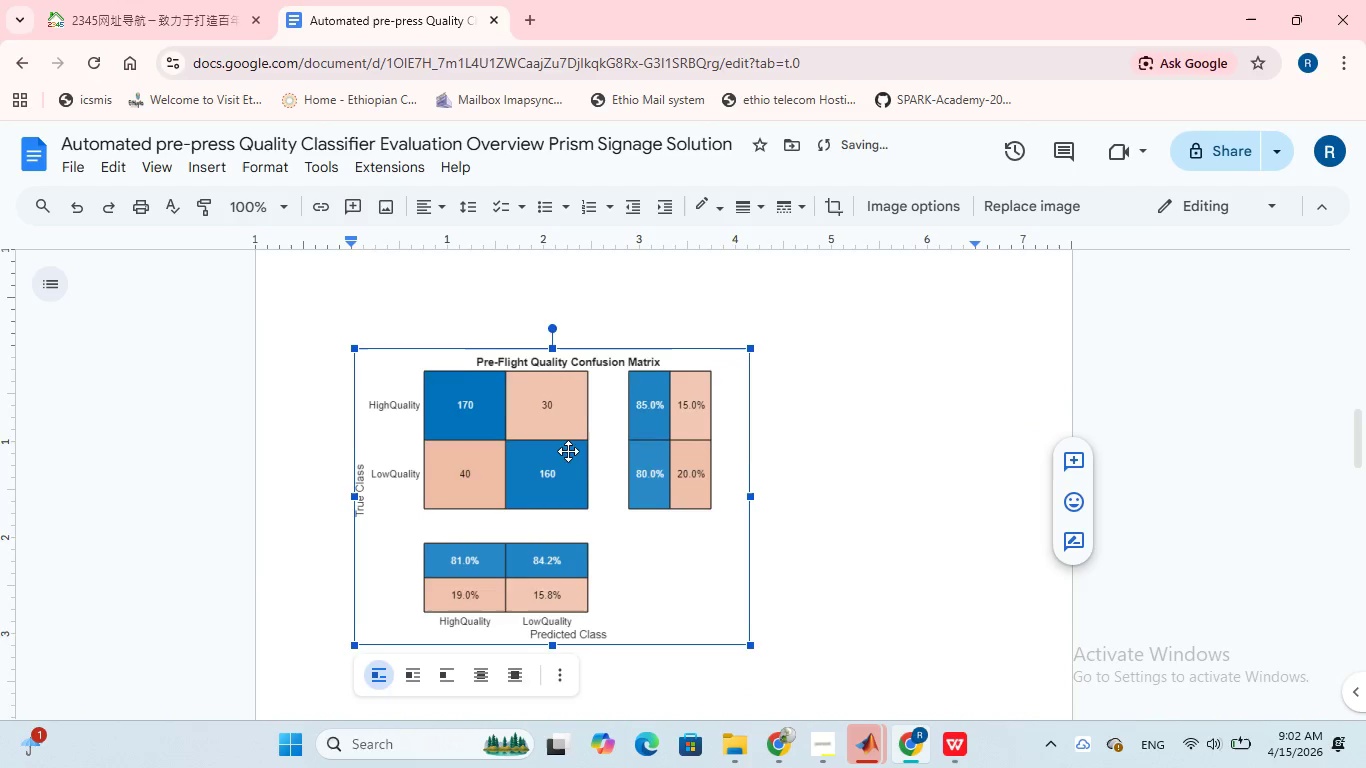 
scroll: coordinate [568, 451], scroll_direction: up, amount: 2.0
 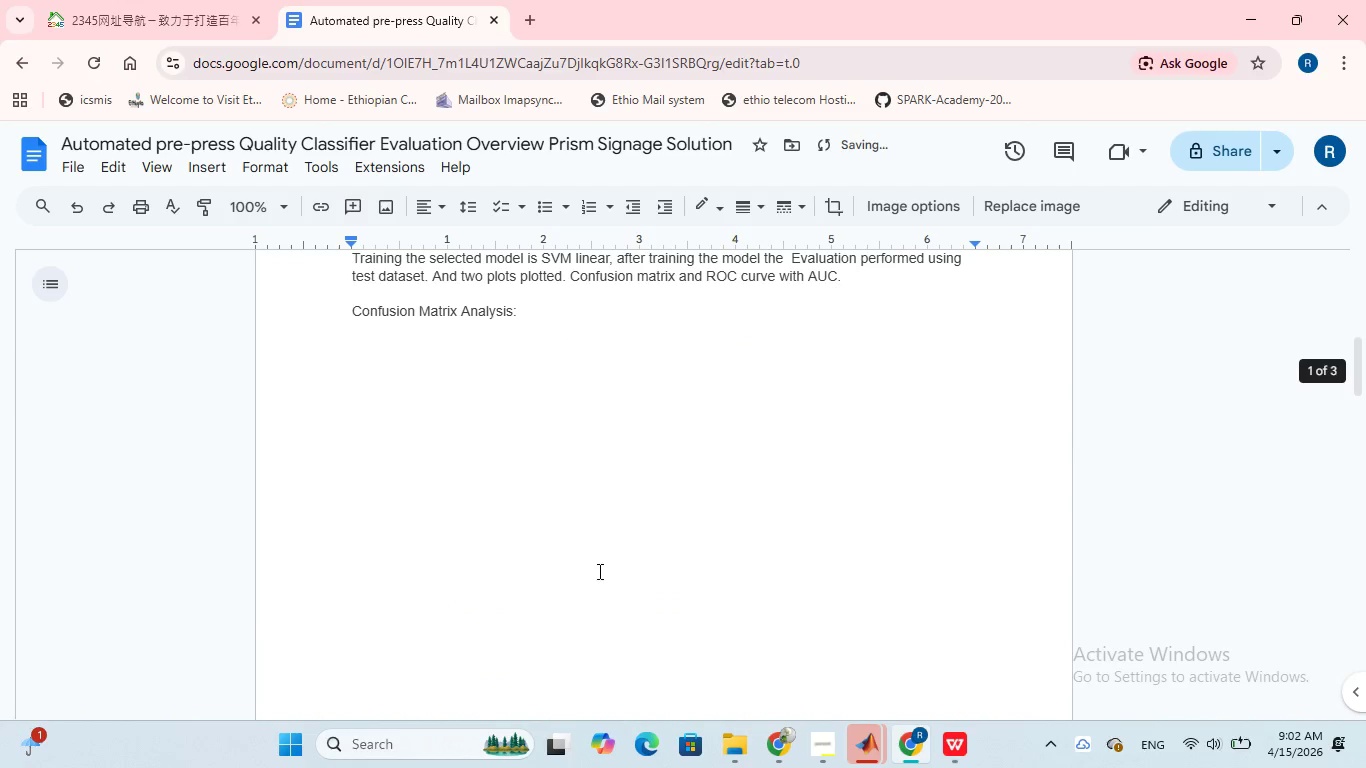 
scroll: coordinate [610, 553], scroll_direction: down, amount: 2.0
 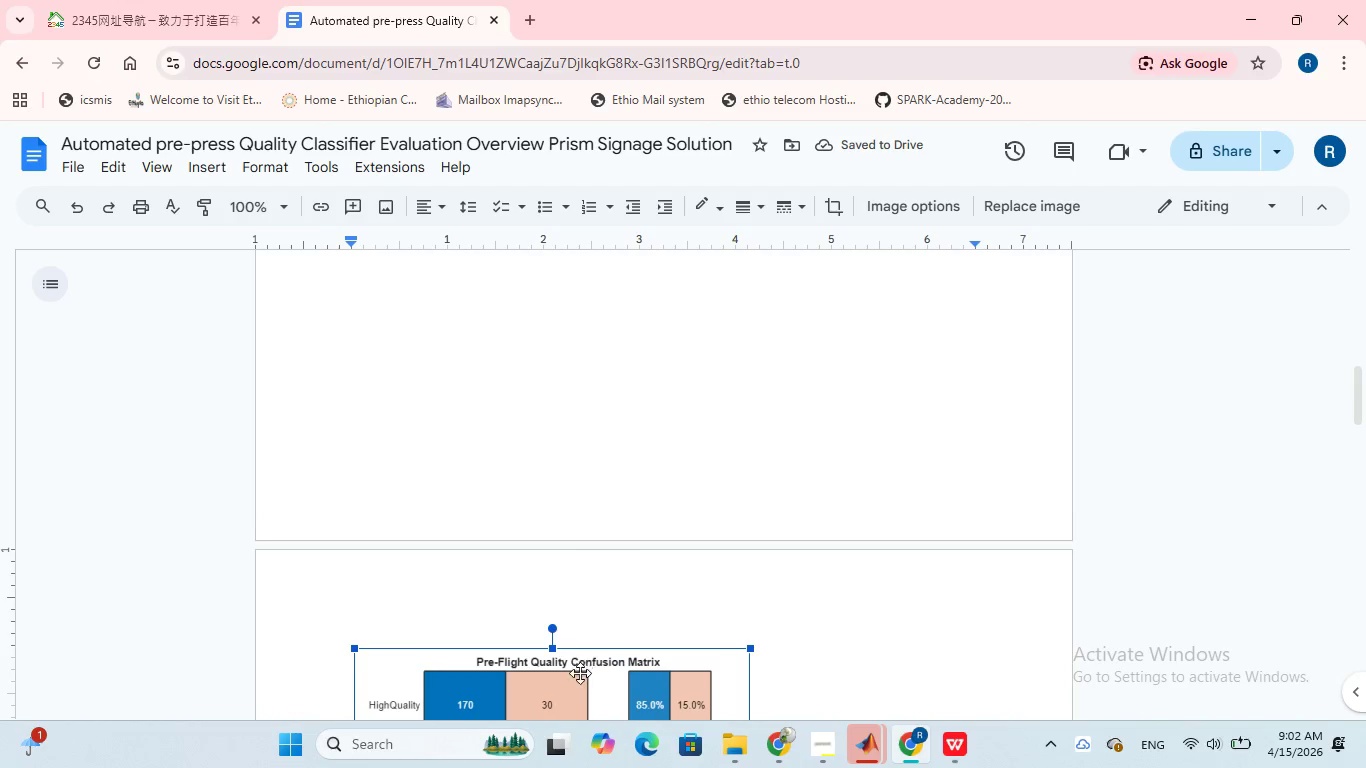 
left_click_drag(start_coordinate=[579, 675], to_coordinate=[574, 402])
 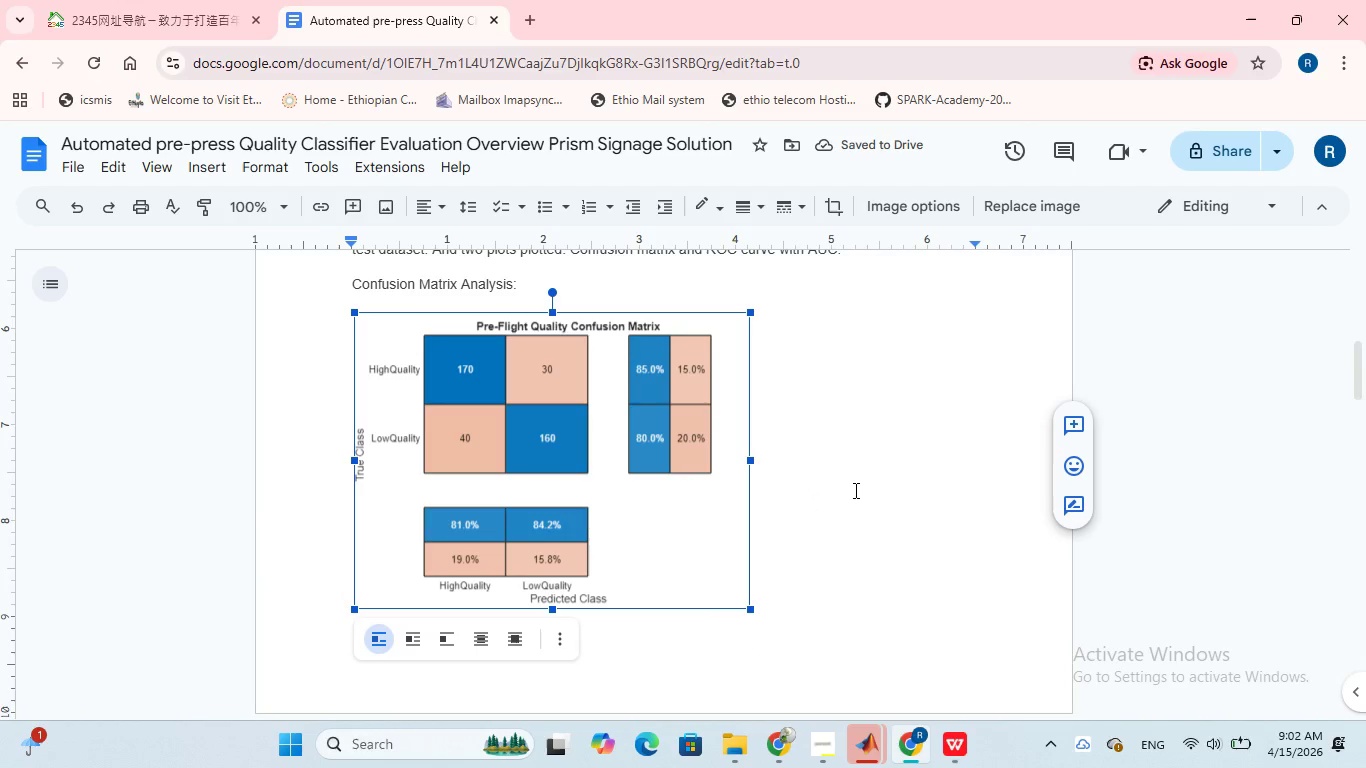 
scroll: coordinate [853, 487], scroll_direction: up, amount: 1.0
 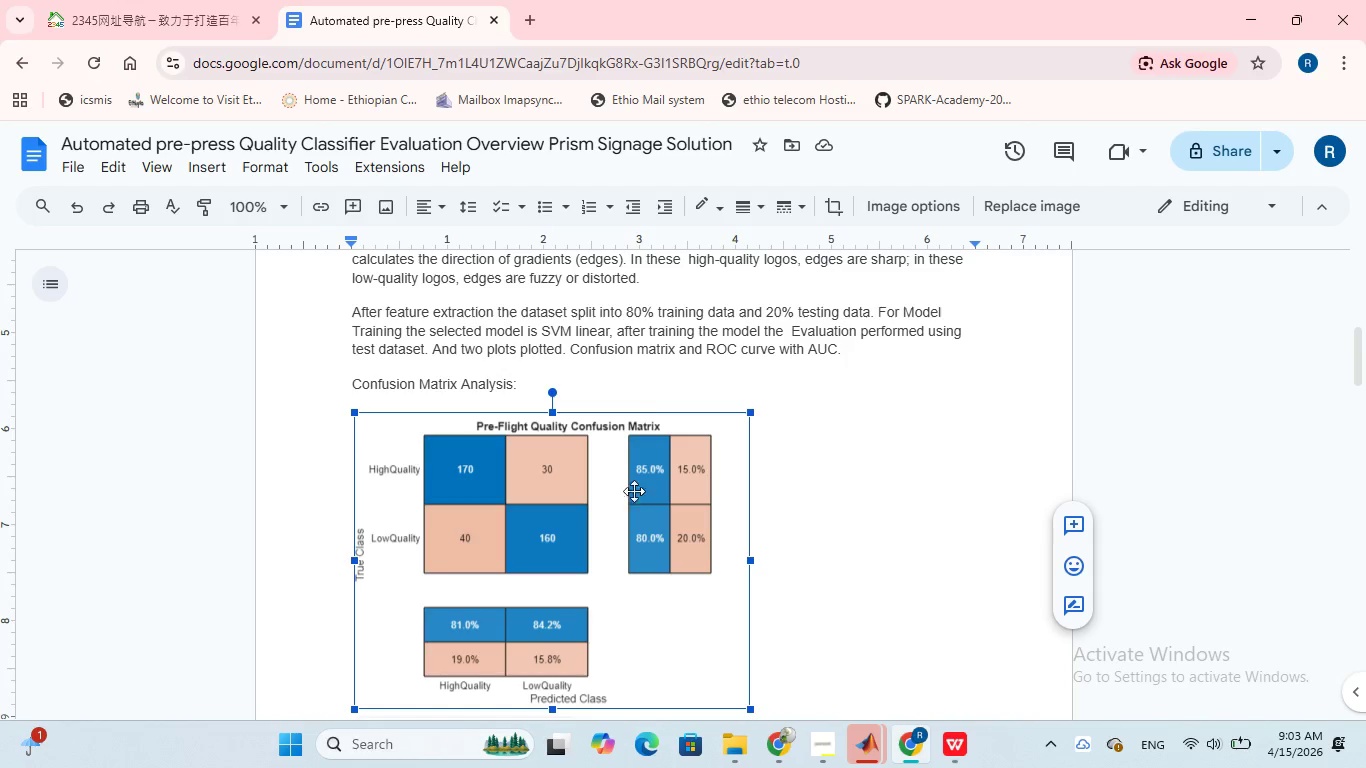 
wait(9.49)
 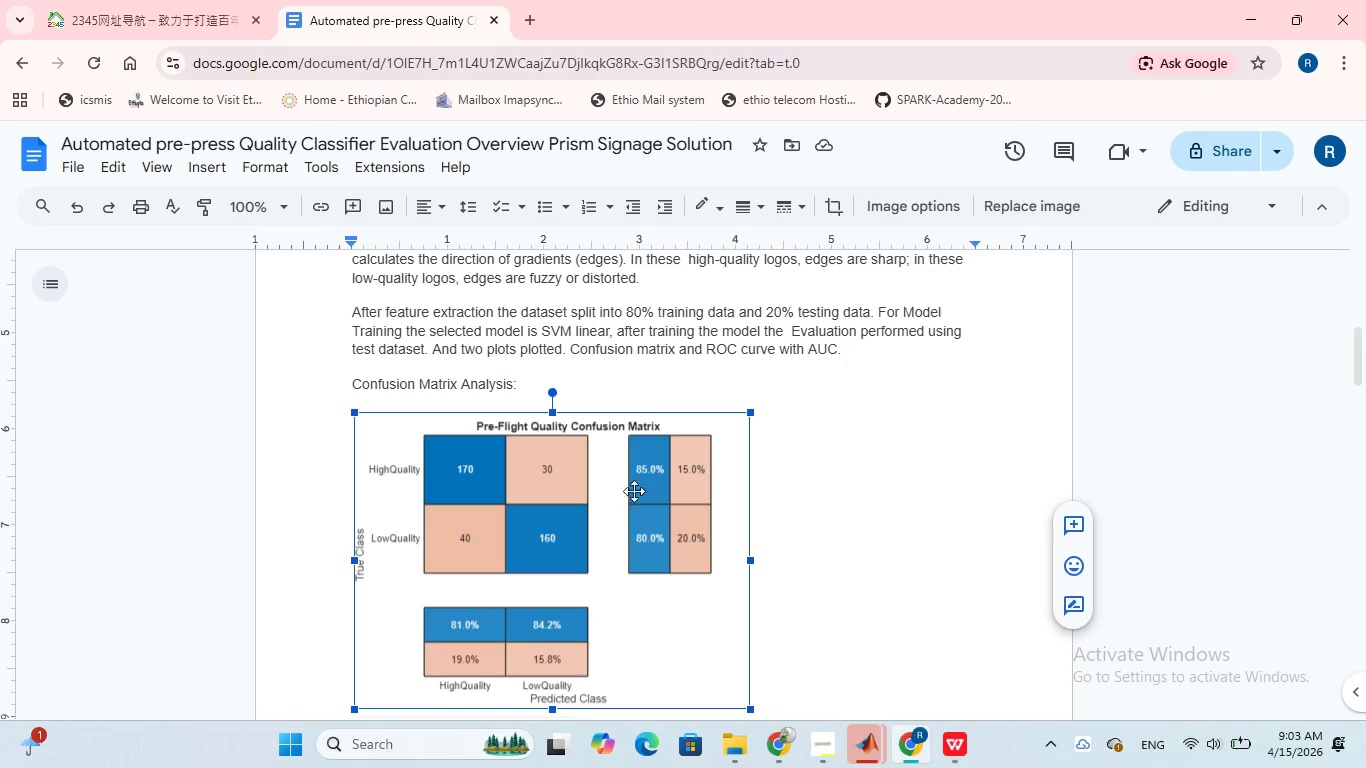 
scroll: coordinate [869, 540], scroll_direction: down, amount: 3.0
 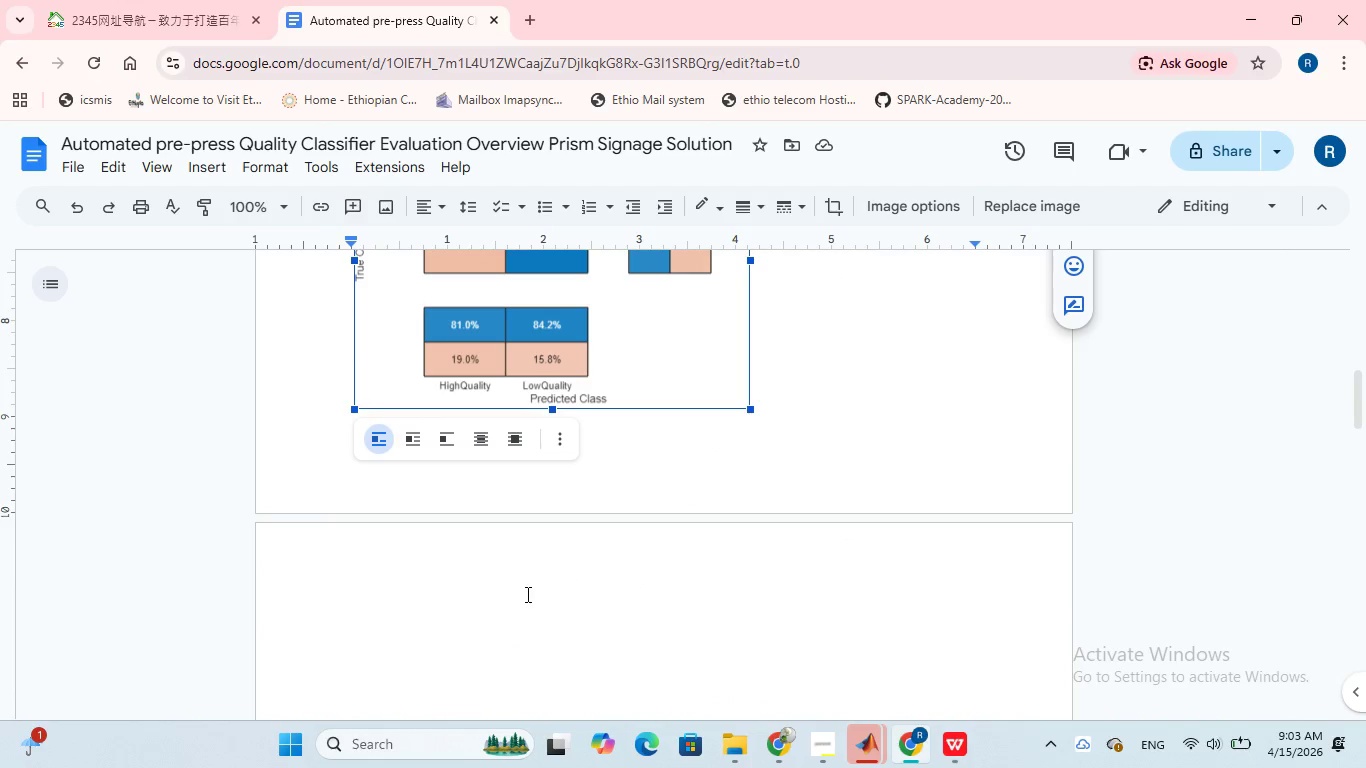 
left_click([509, 594])
 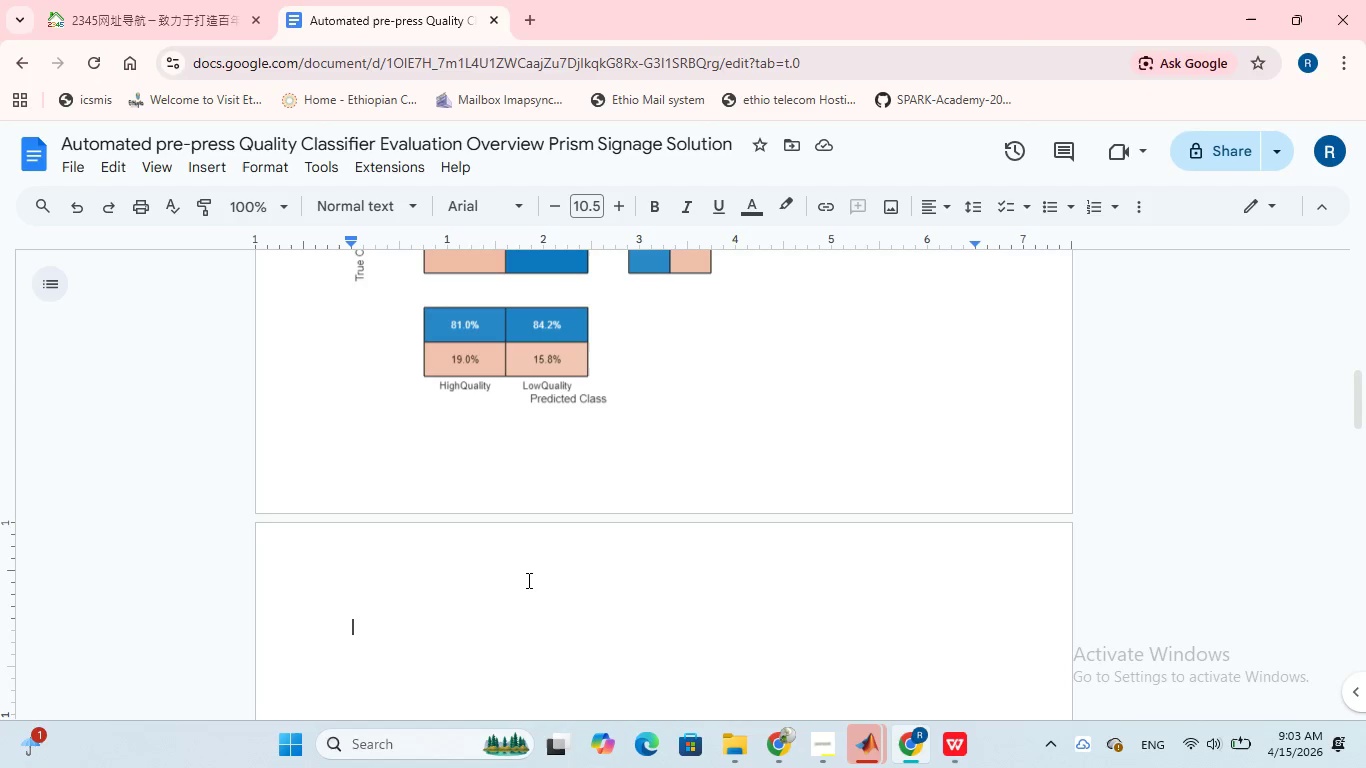 
type(True)
 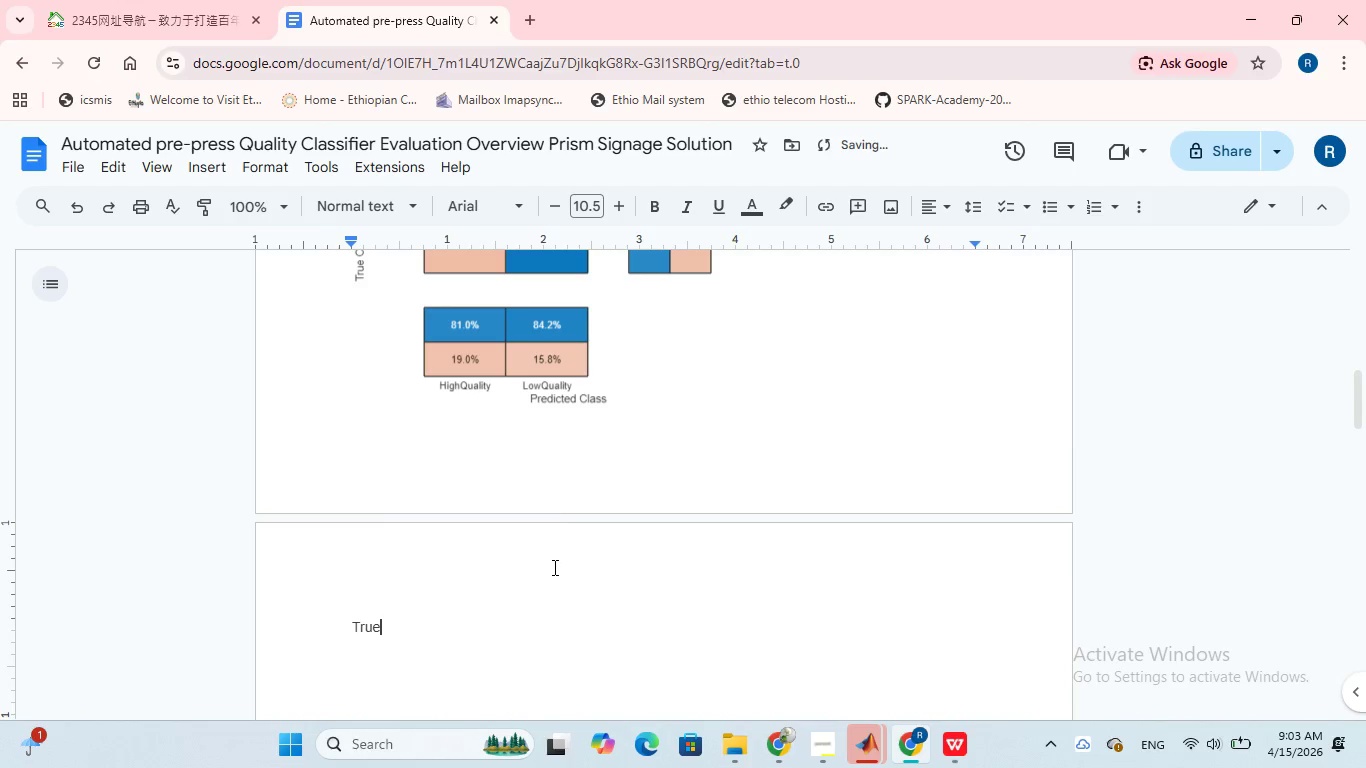 
scroll: coordinate [553, 534], scroll_direction: down, amount: 8.0
 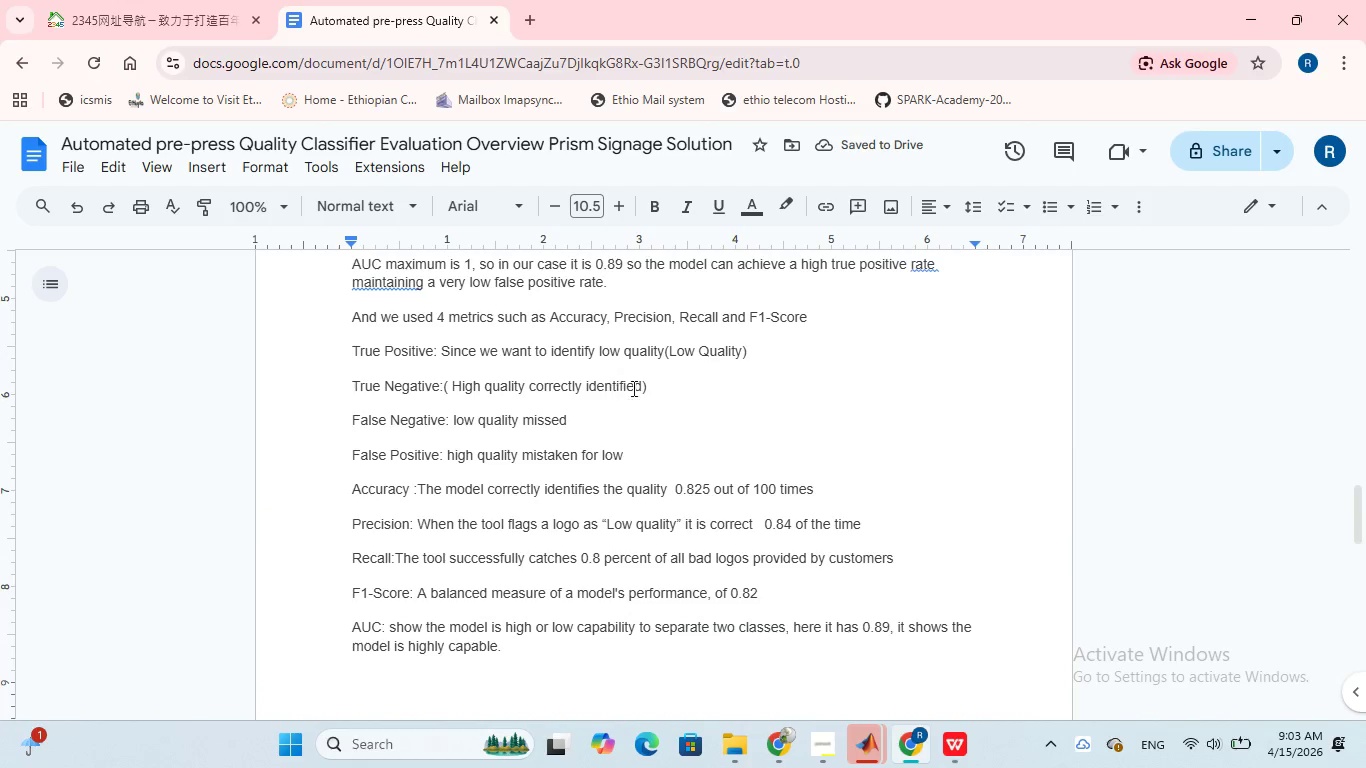 
left_click([749, 354])
 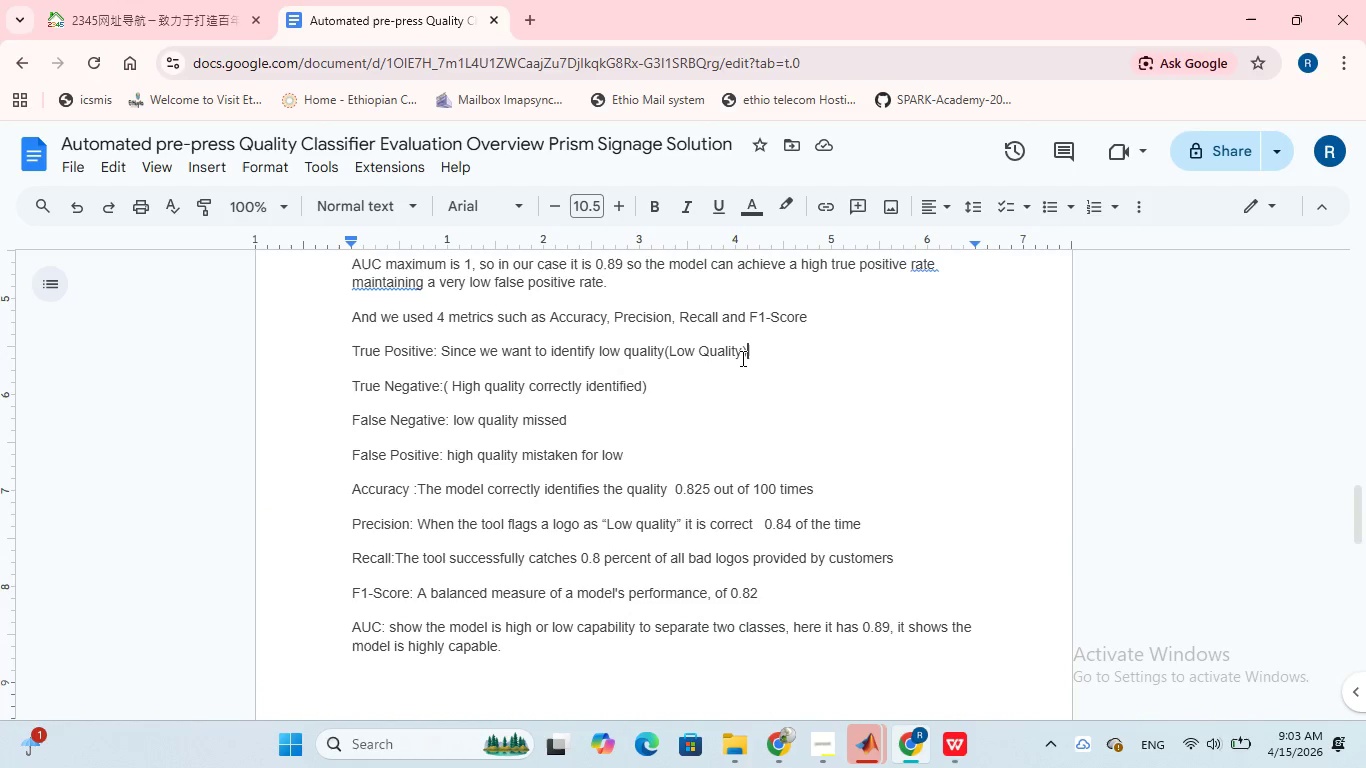 
type(: 160)
 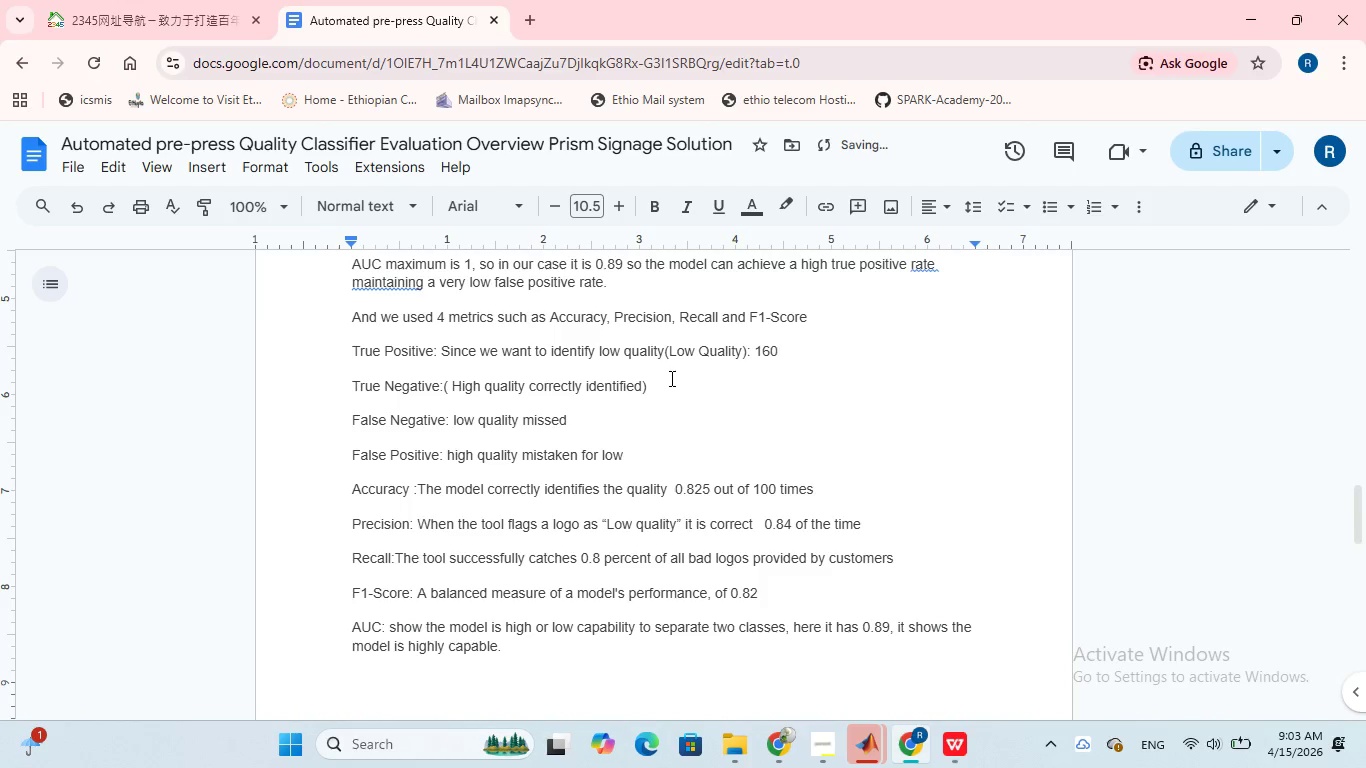 
left_click([660, 397])
 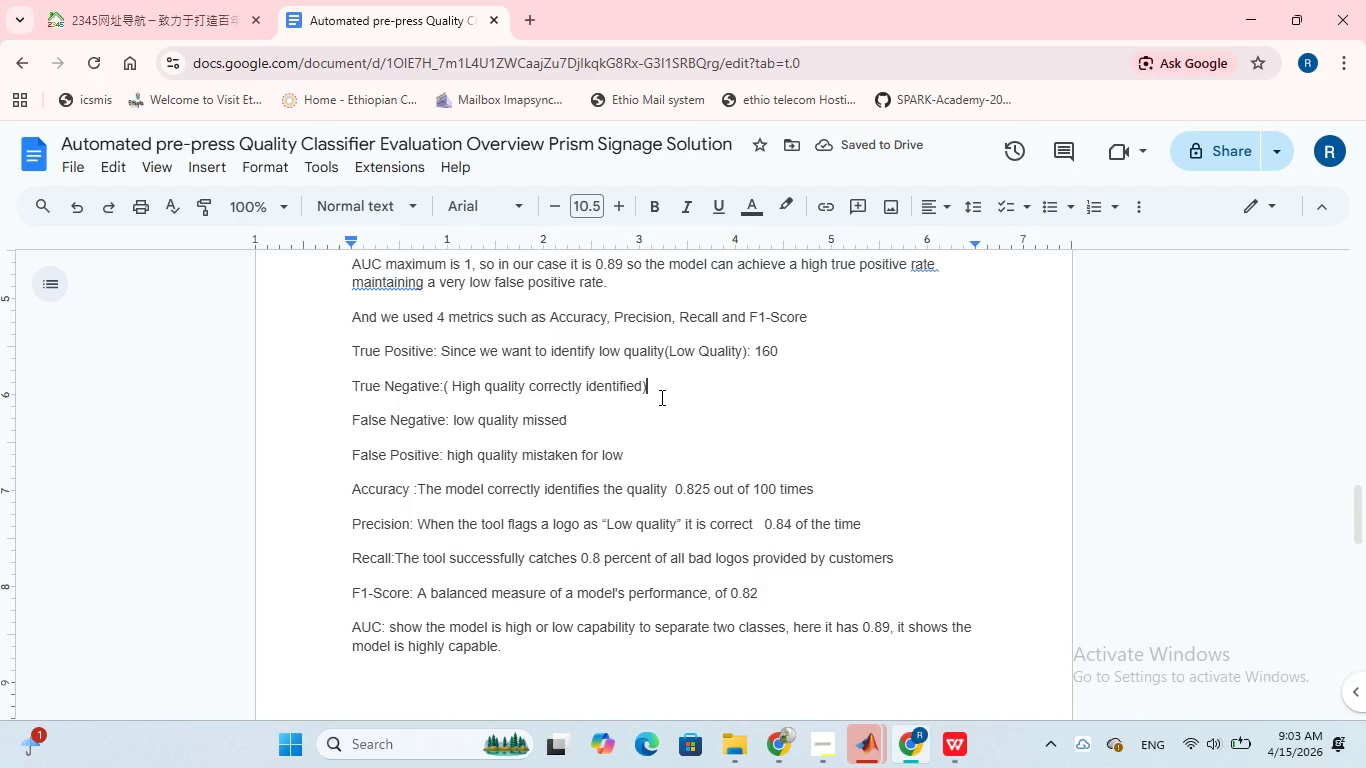 
type( : 170)
 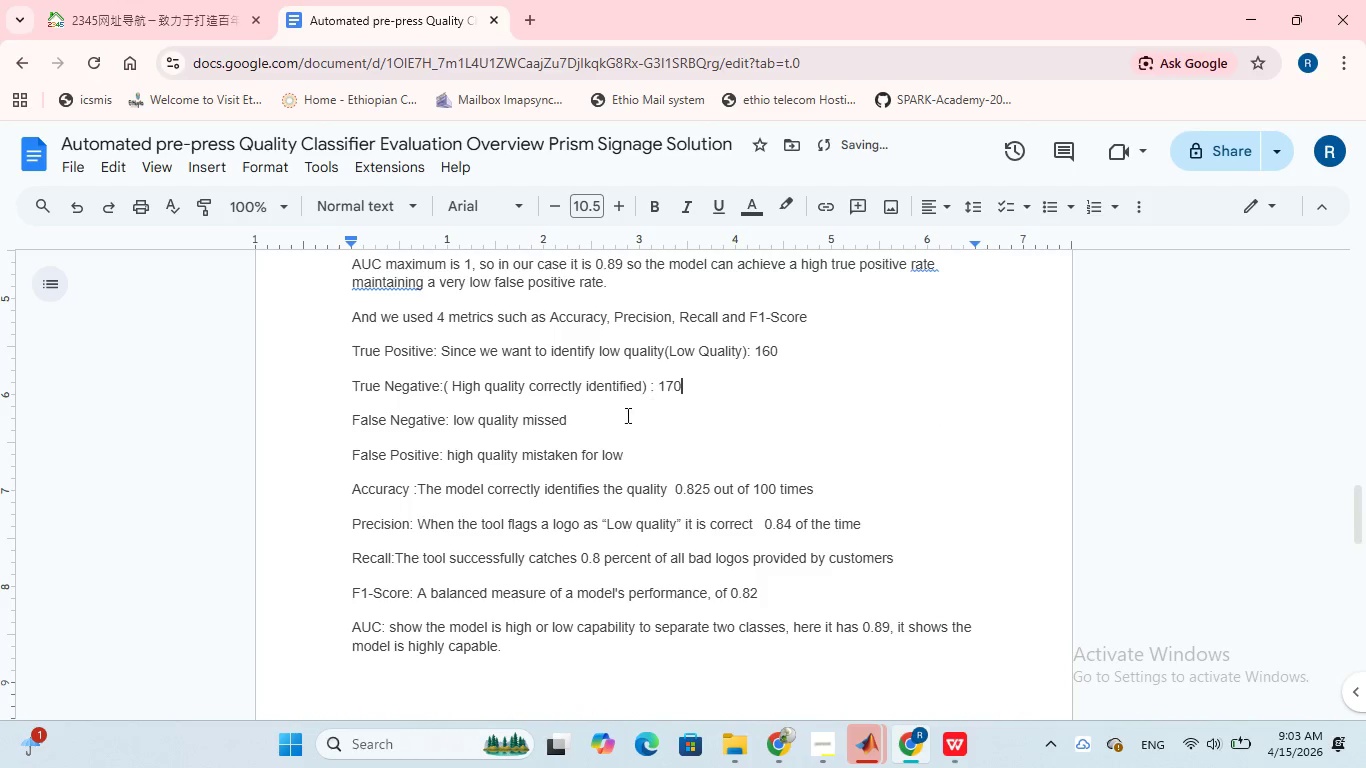 
left_click([599, 425])
 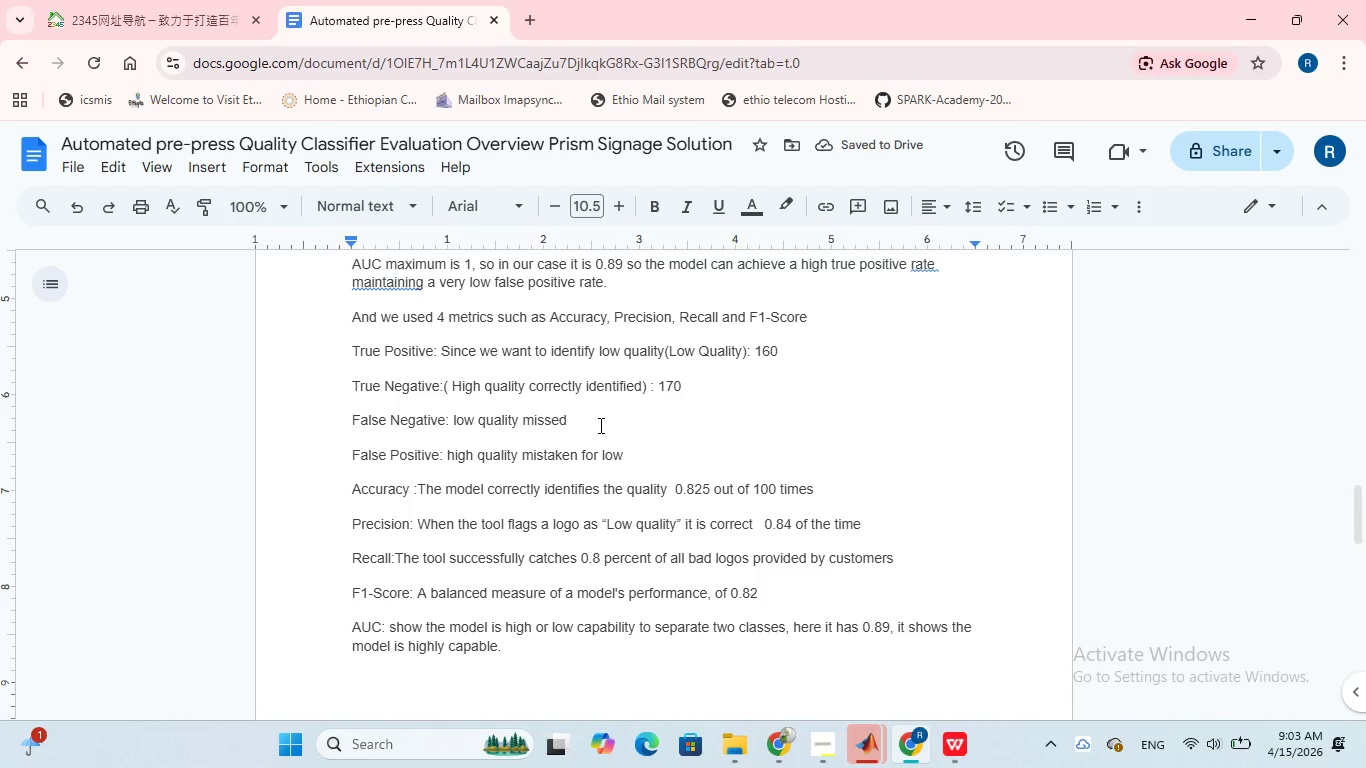 
key(Shift+ShiftRight)
 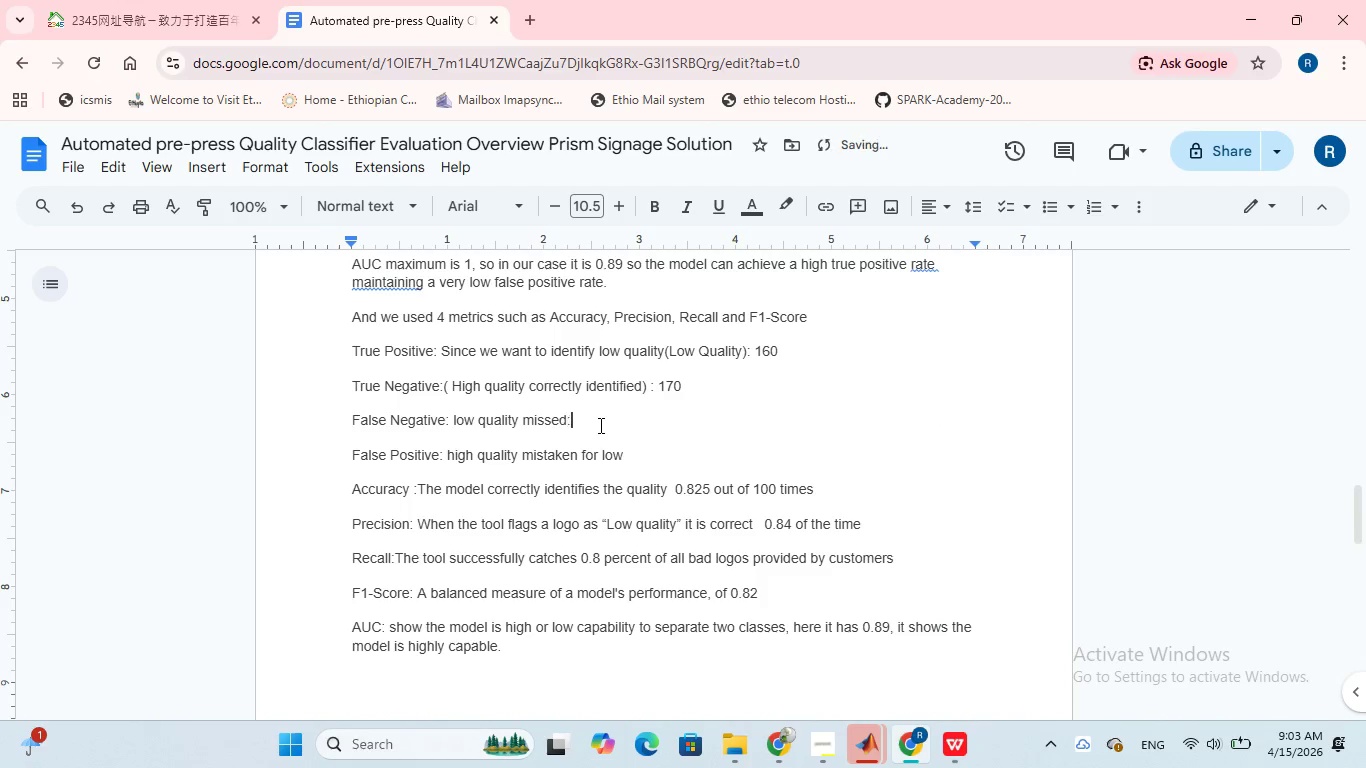 
key(Shift+Semicolon)
 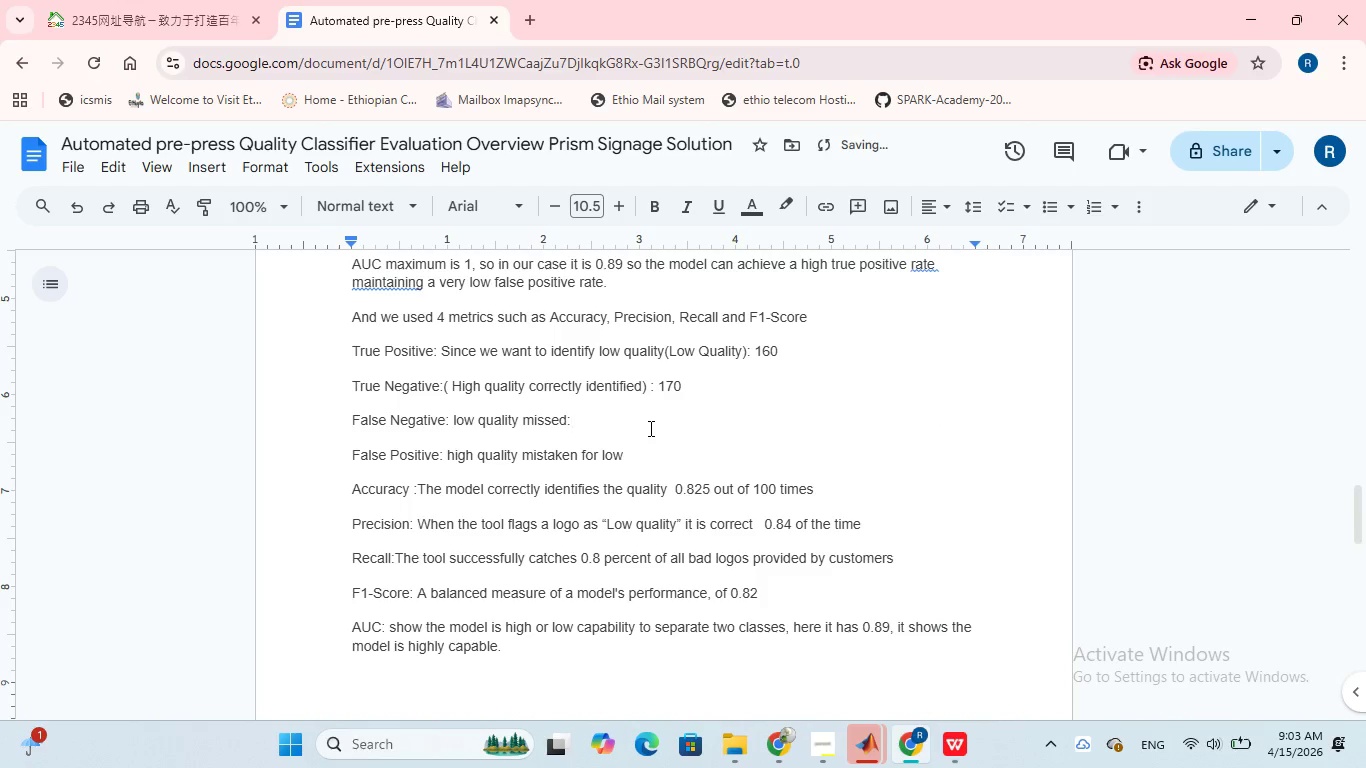 
scroll: coordinate [649, 428], scroll_direction: up, amount: 2.0
 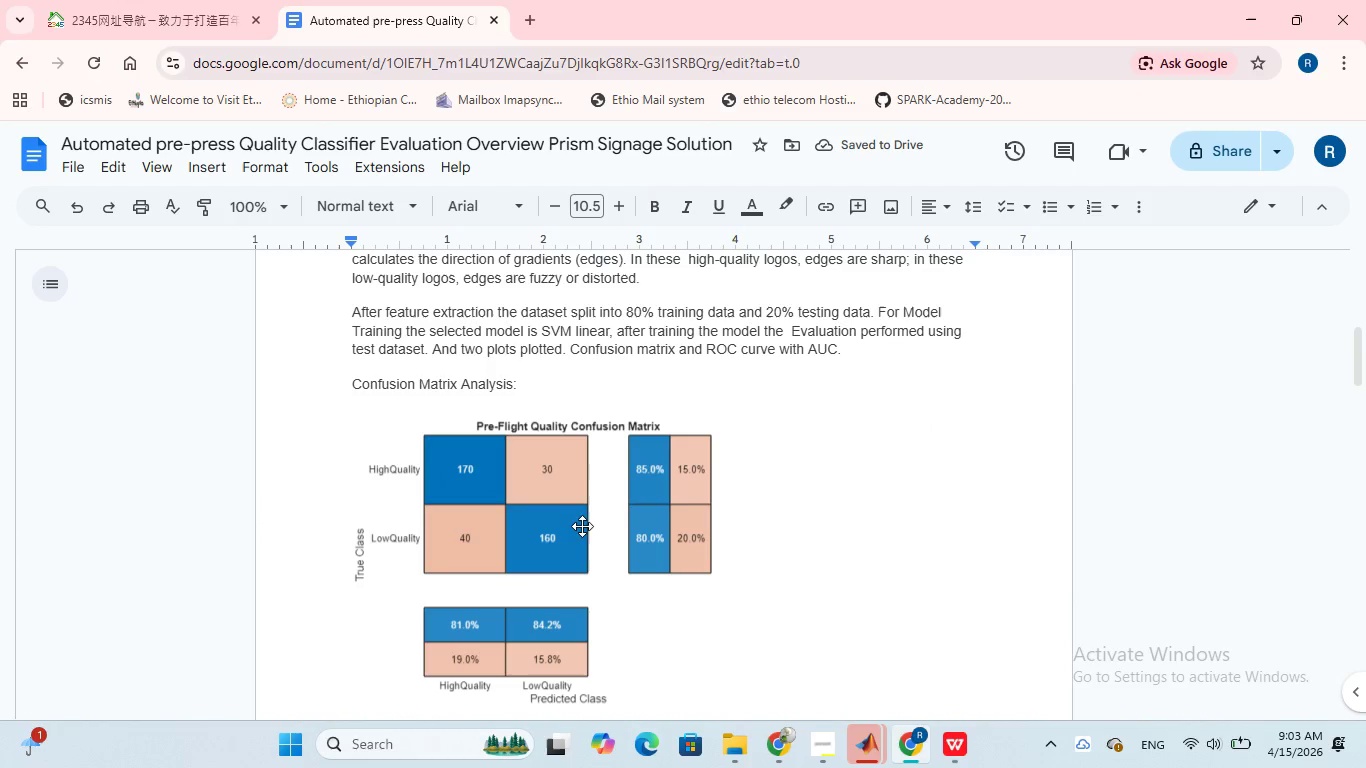 
scroll: coordinate [535, 529], scroll_direction: down, amount: 1.0
 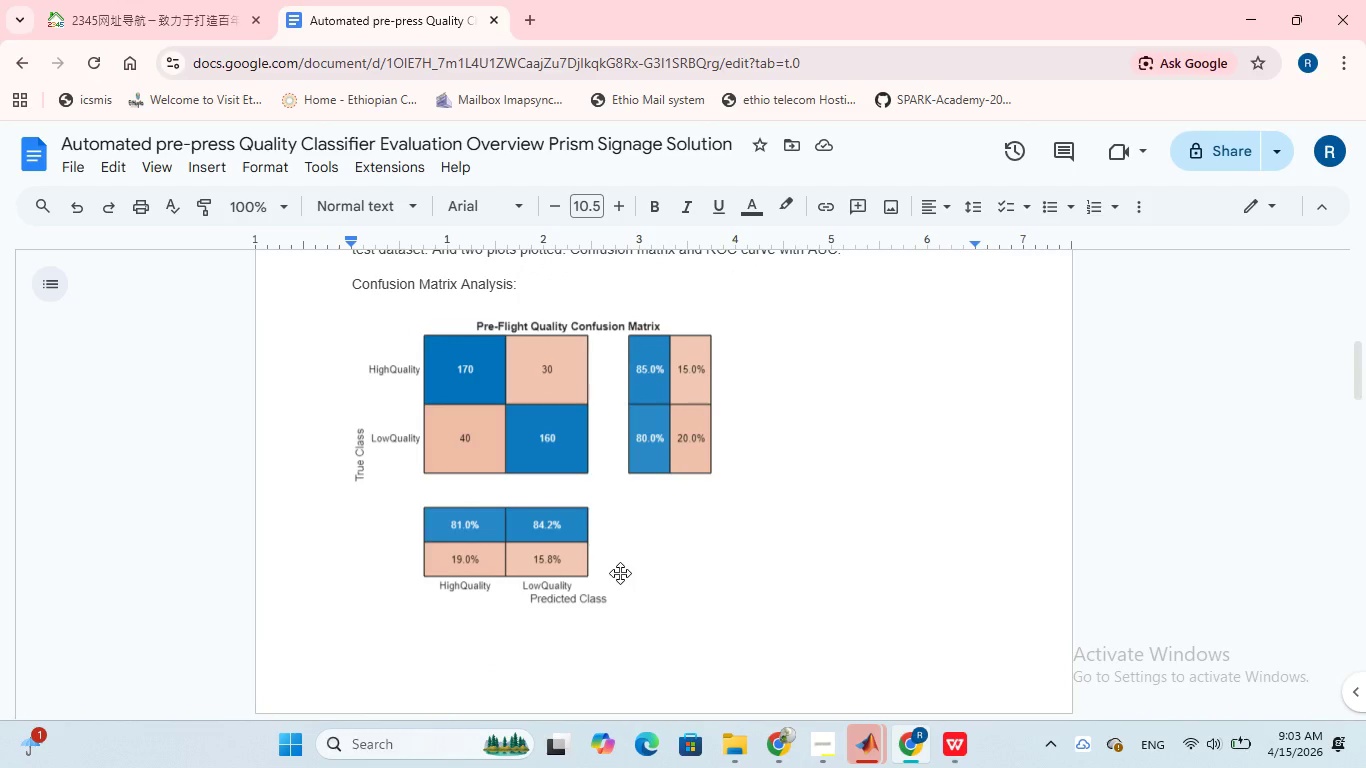 
wait(9.06)
 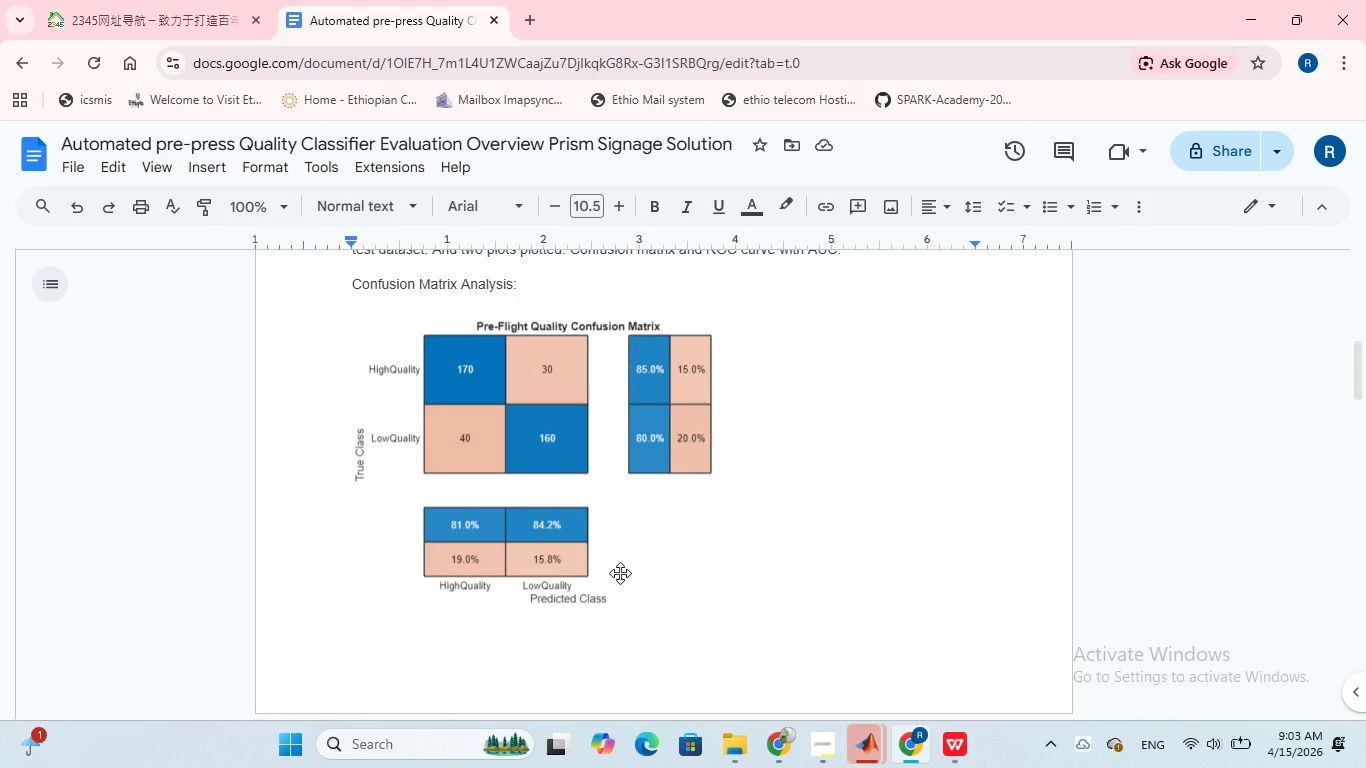 
scroll: coordinate [818, 508], scroll_direction: down, amount: 8.0
 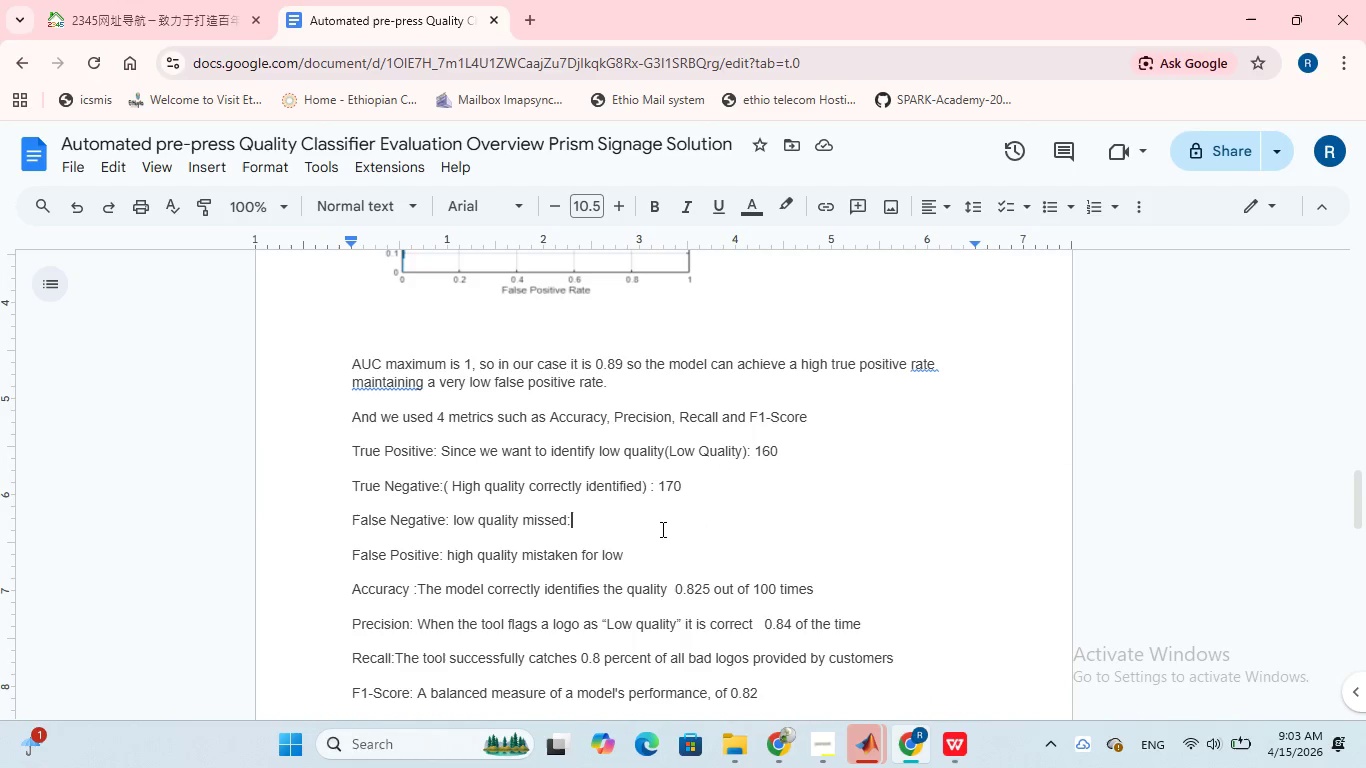 
type( 40)
 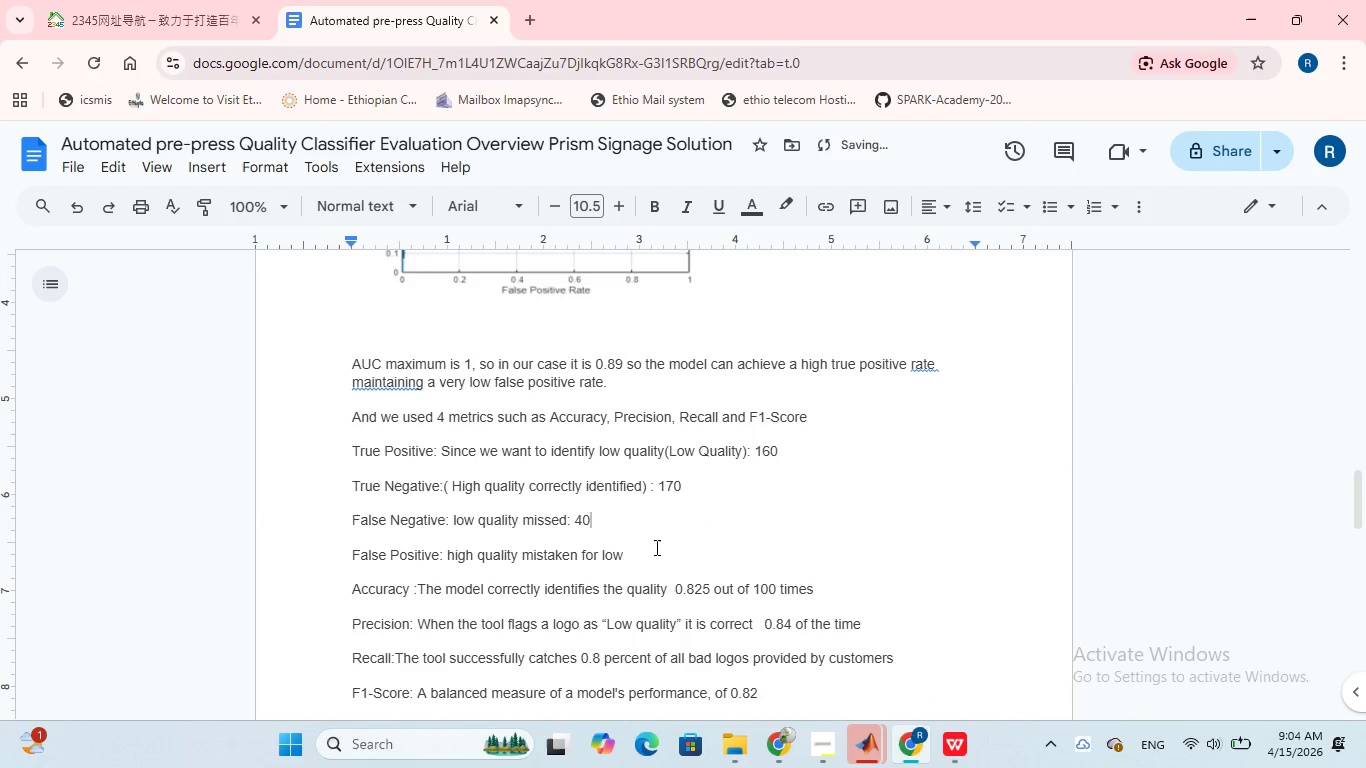 
left_click([651, 558])
 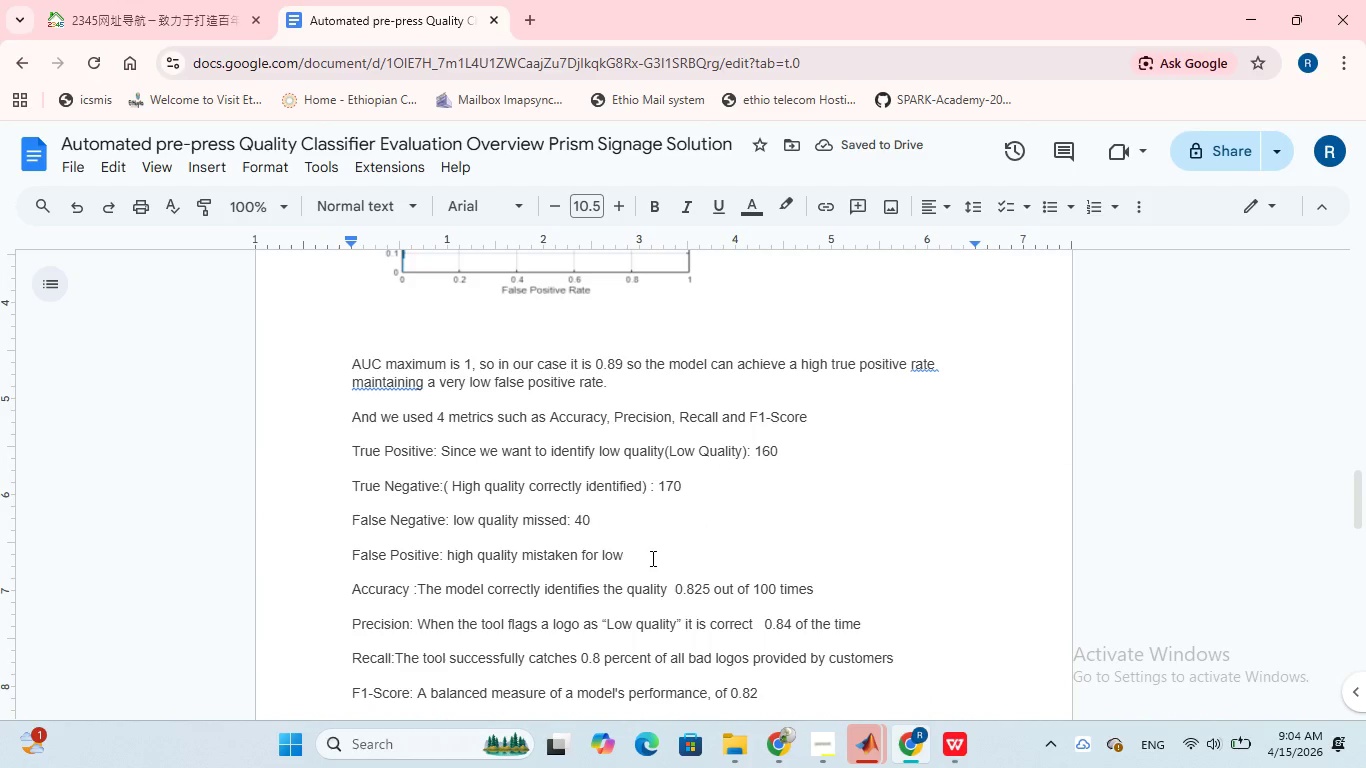 
type(: 30)
 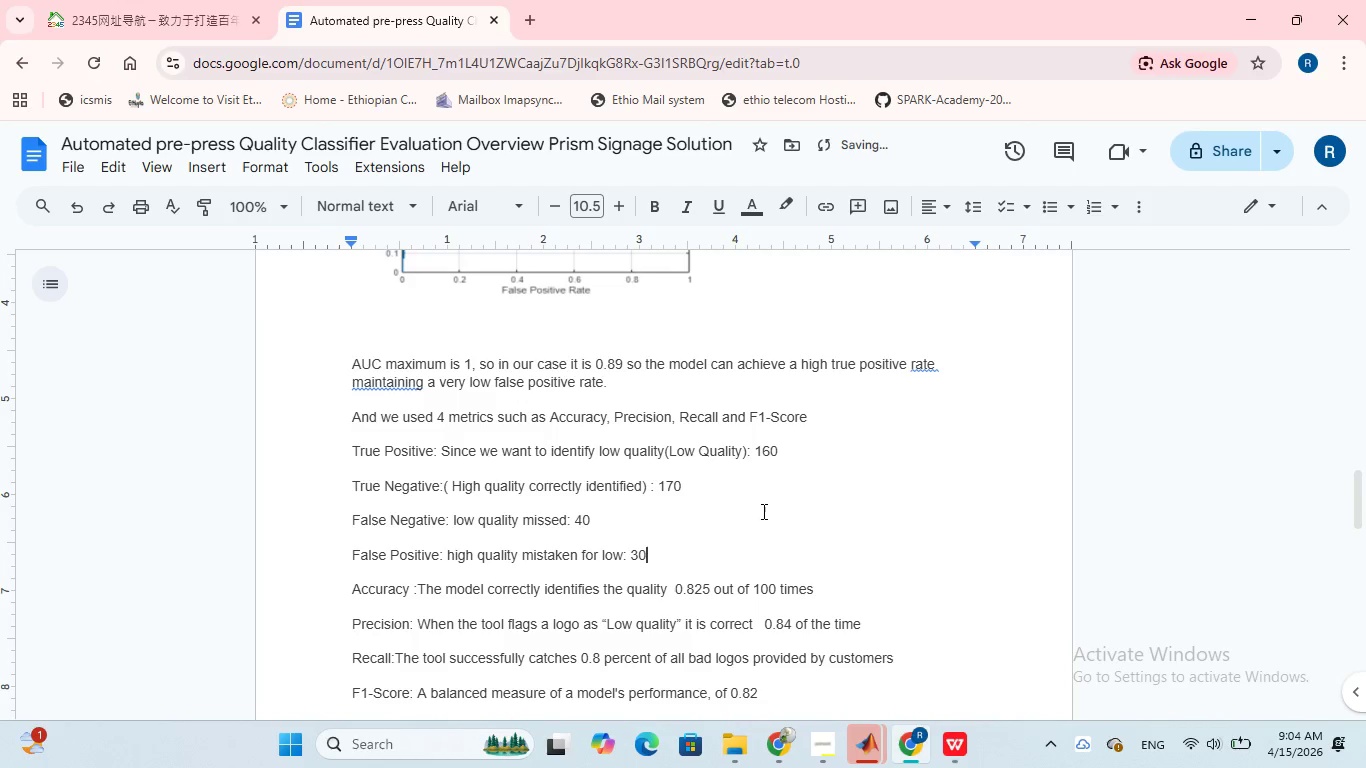 
scroll: coordinate [763, 511], scroll_direction: down, amount: 3.0
 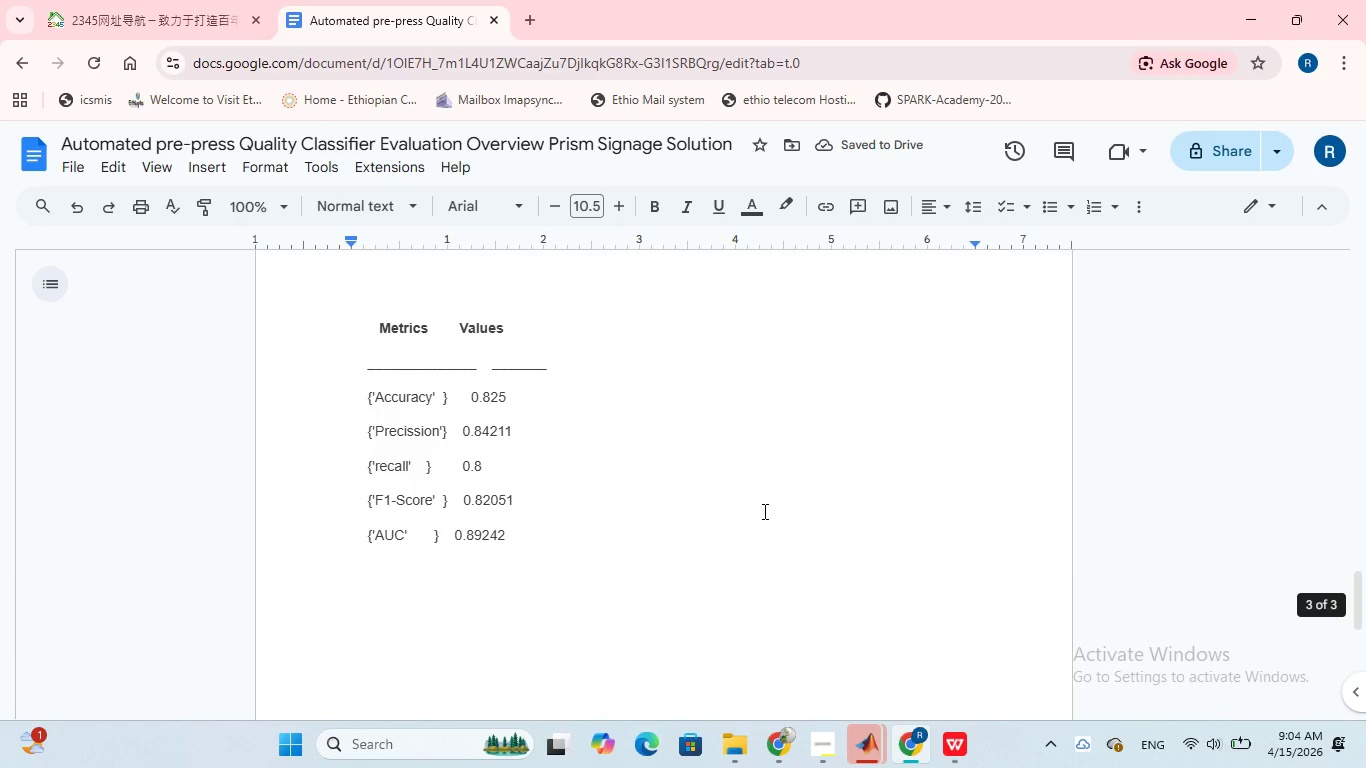 
scroll: coordinate [763, 511], scroll_direction: up, amount: 17.0
 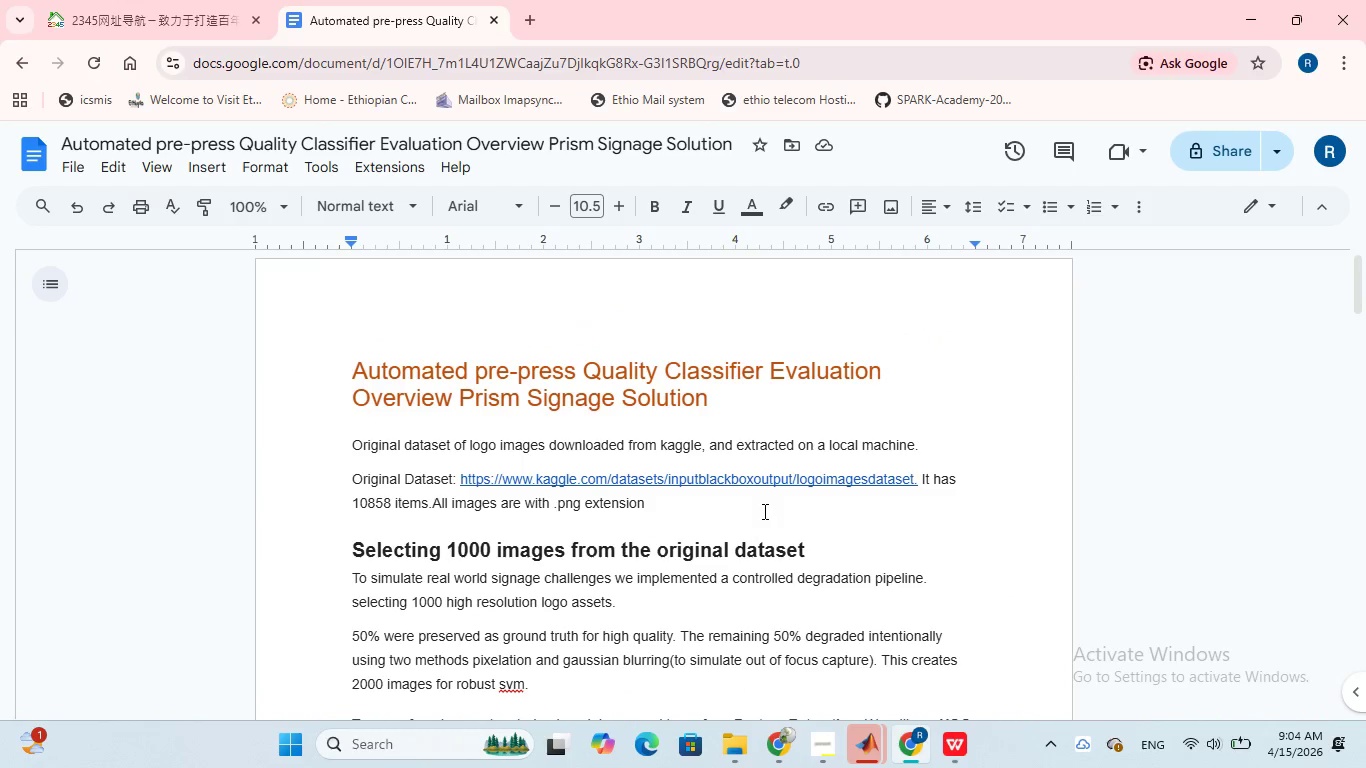 
scroll: coordinate [763, 511], scroll_direction: down, amount: 8.0
 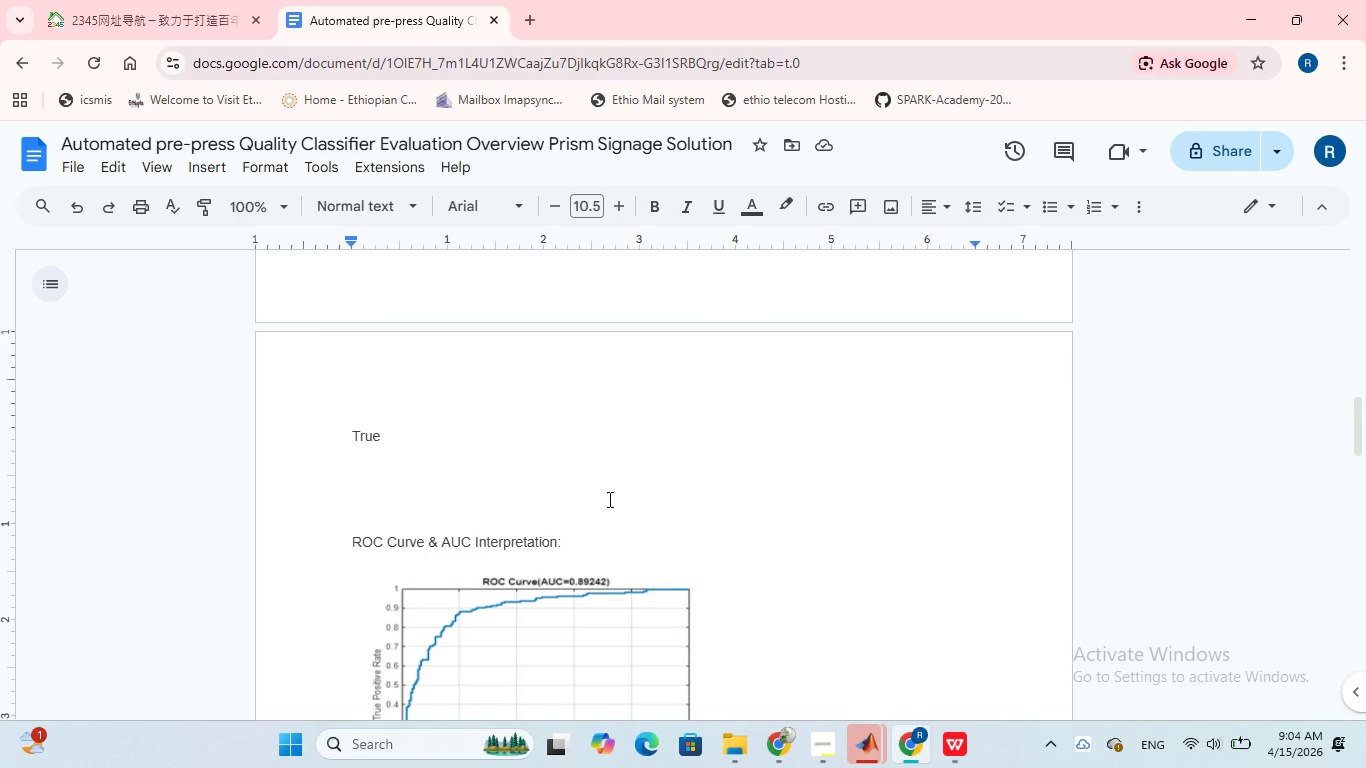 
left_click([476, 478])
 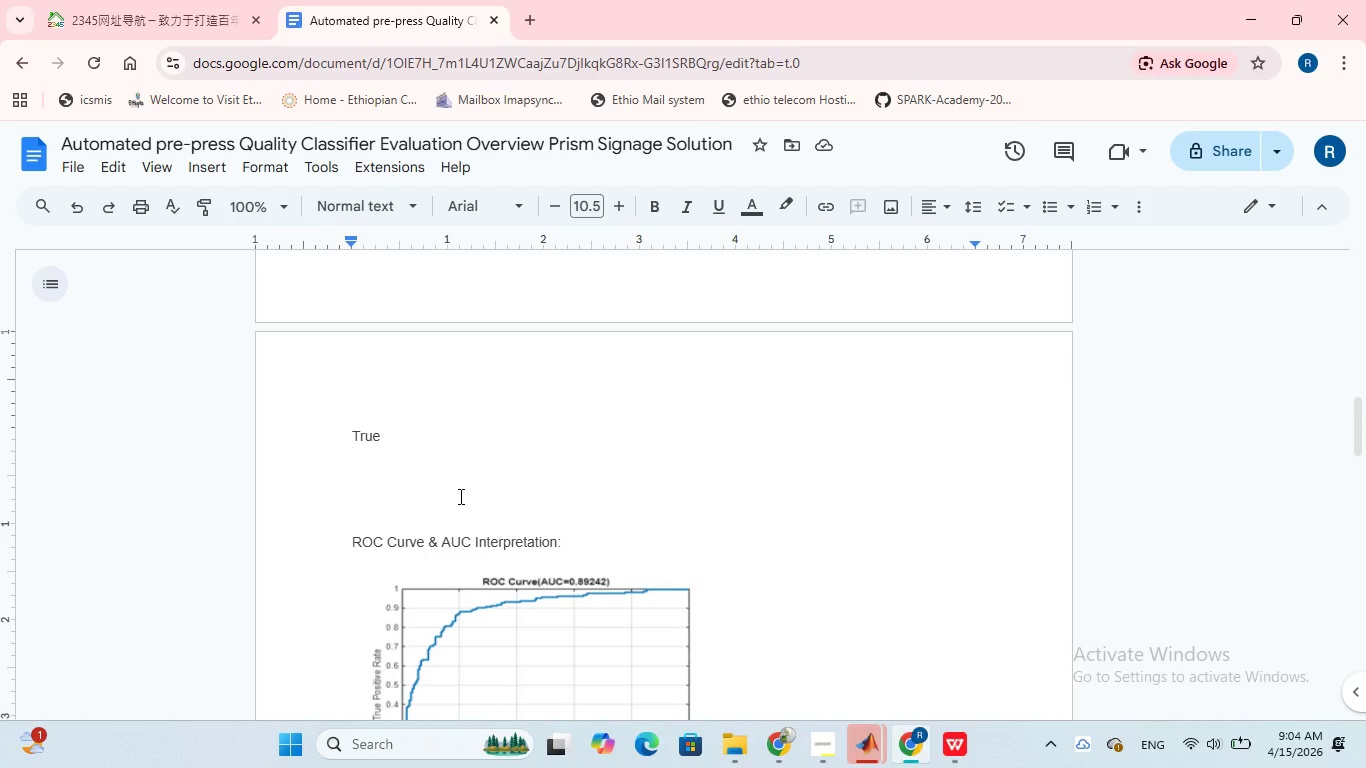 
left_click([459, 496])
 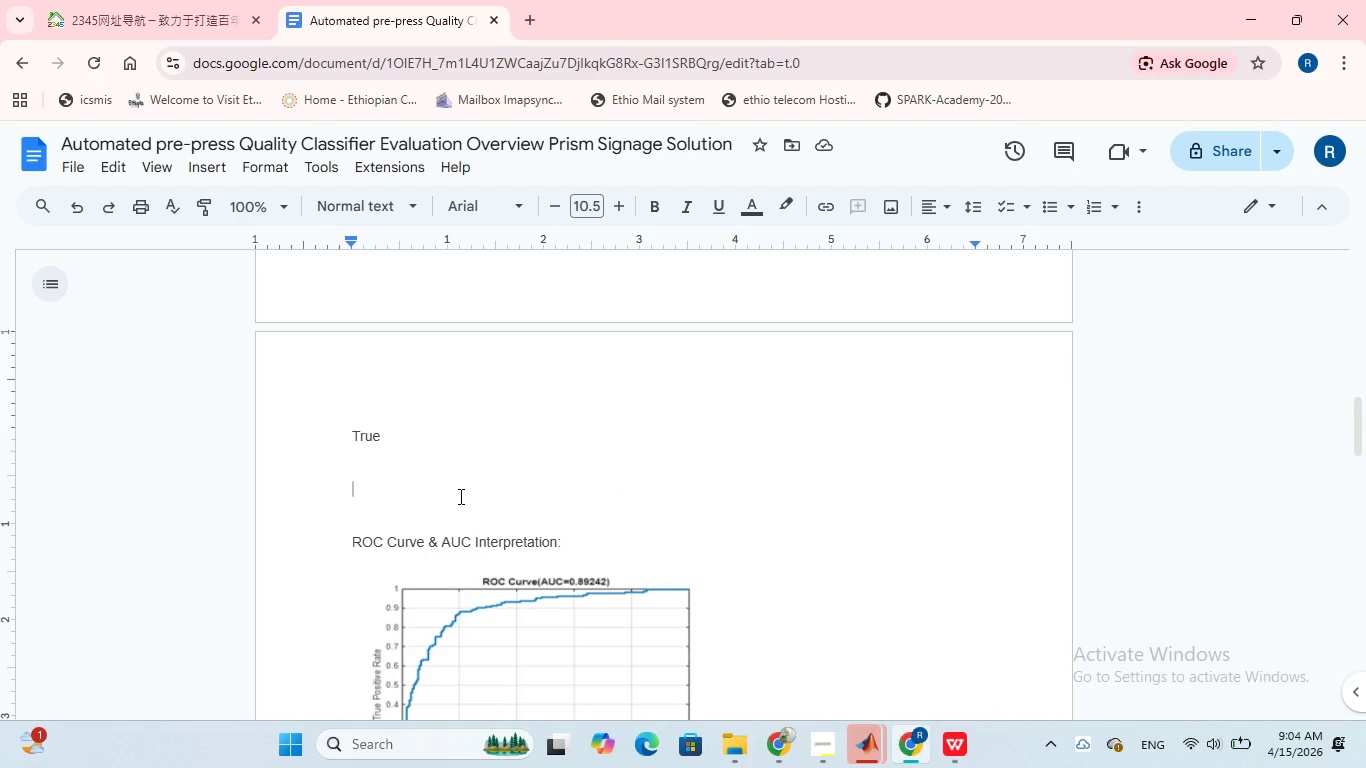 
key(Backspace)
 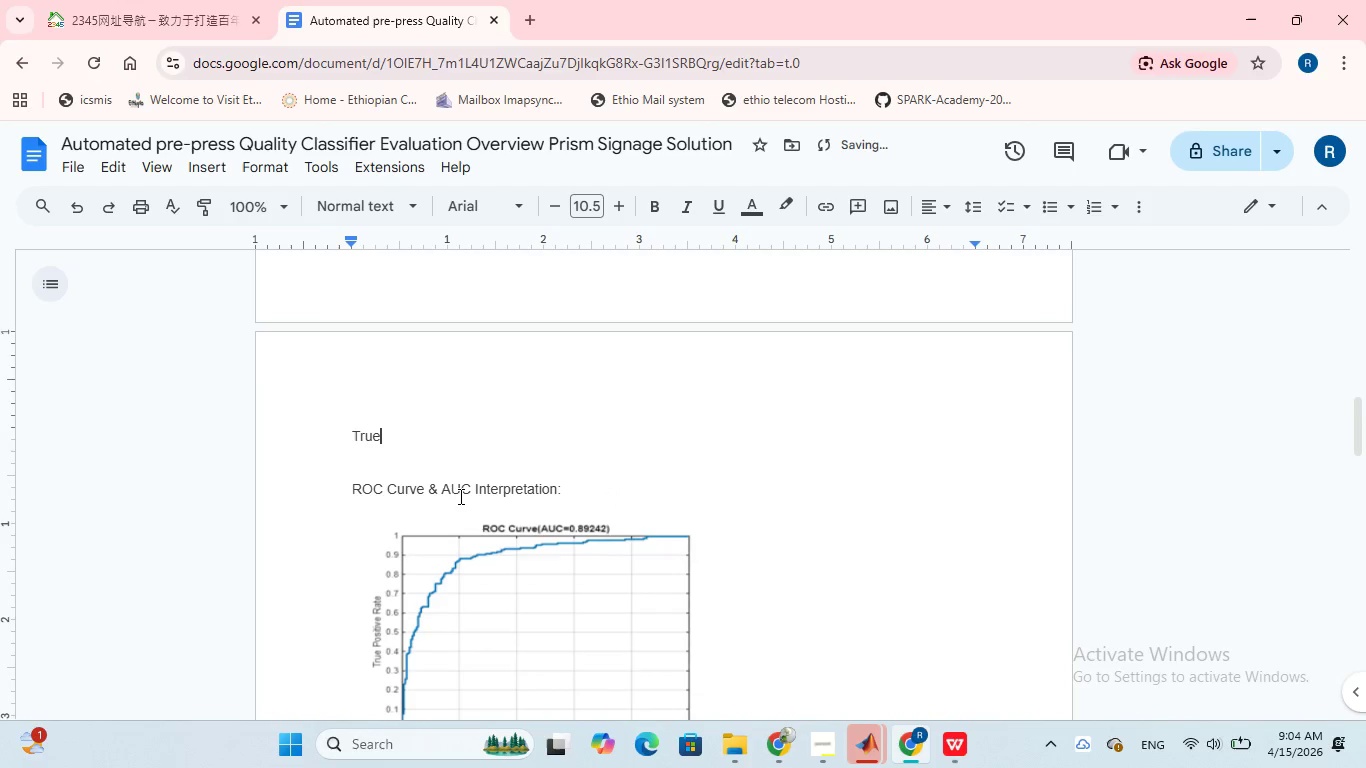 
key(Backspace)
 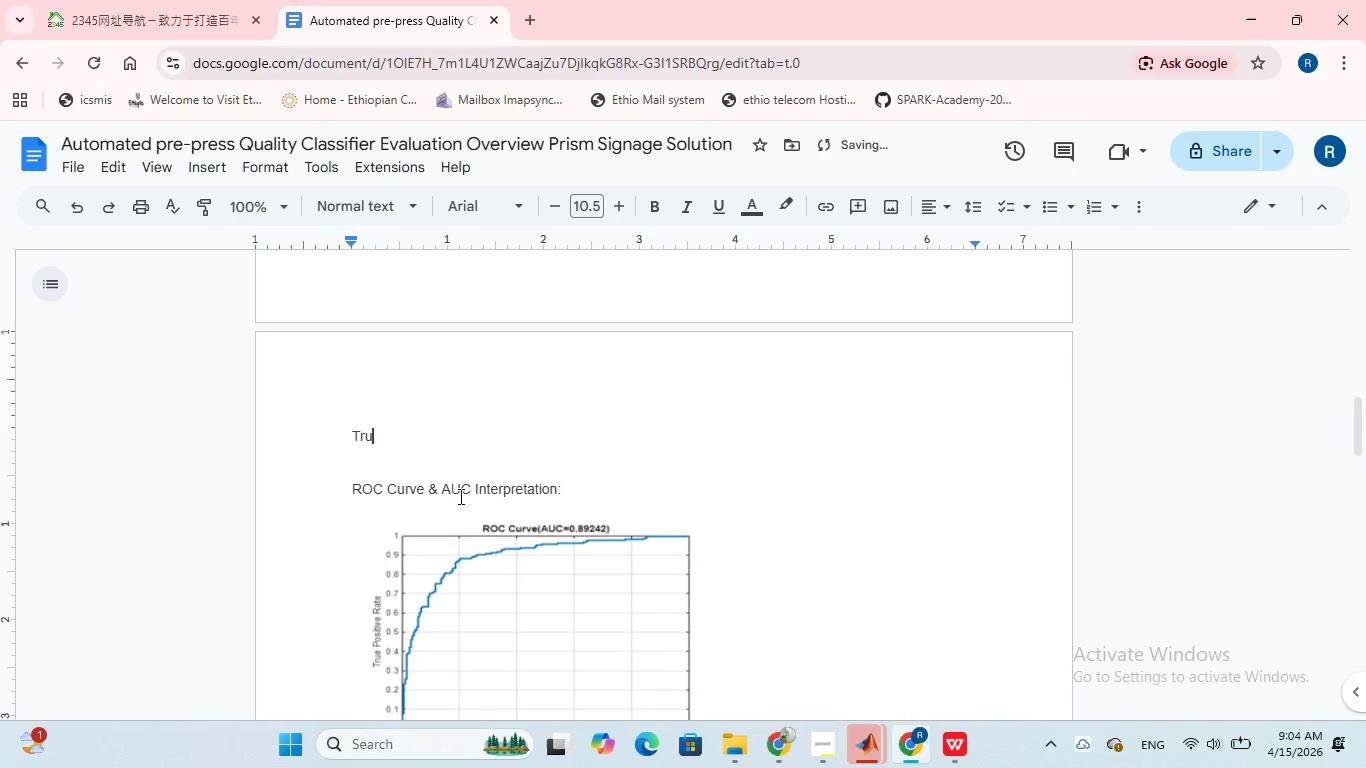 
key(Backspace)
 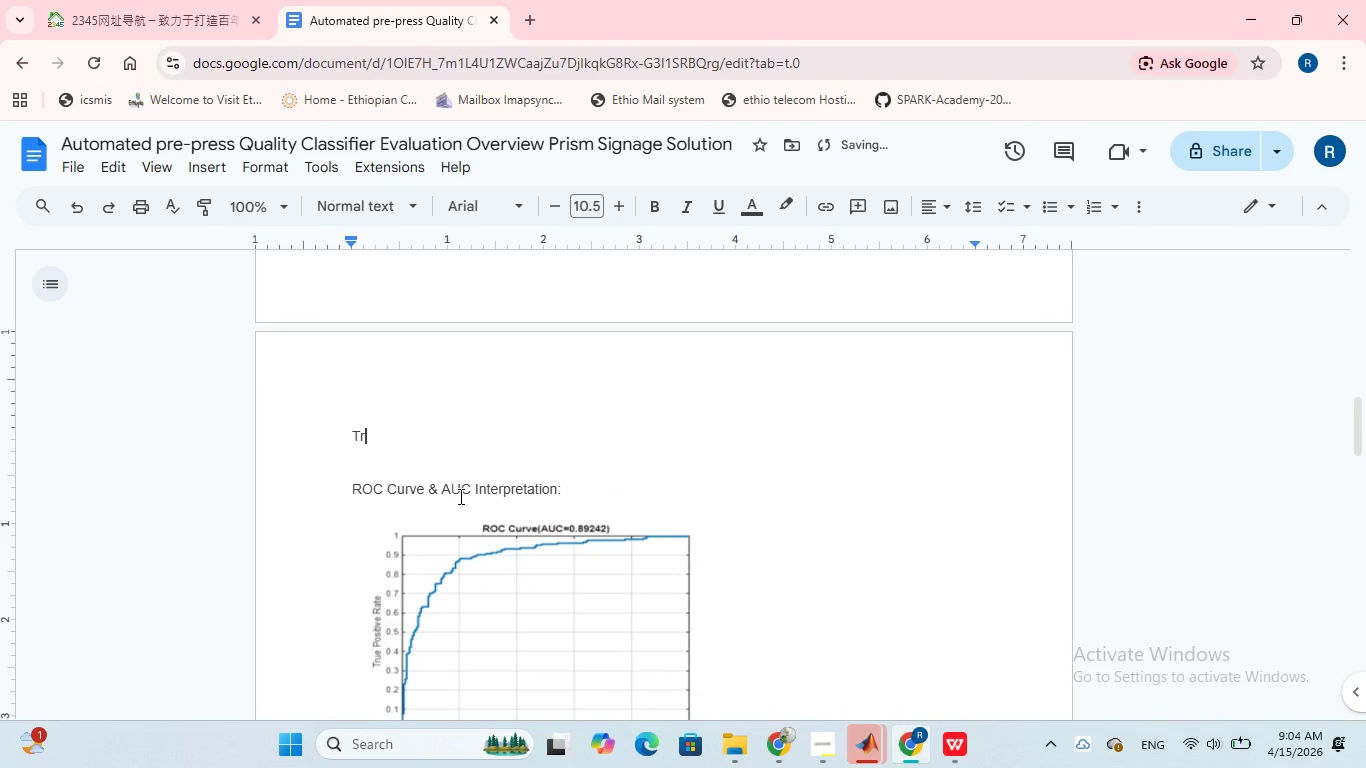 
key(Backspace)
 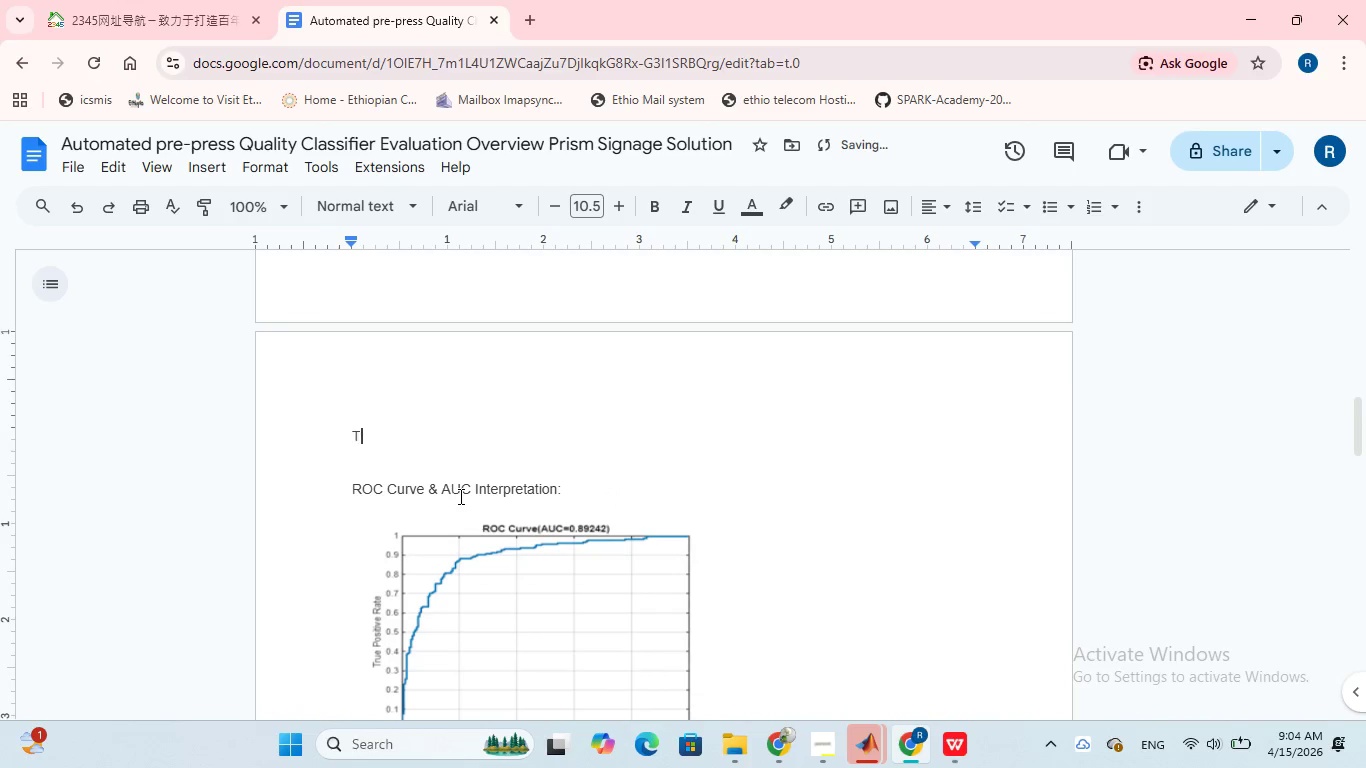 
key(Backspace)
 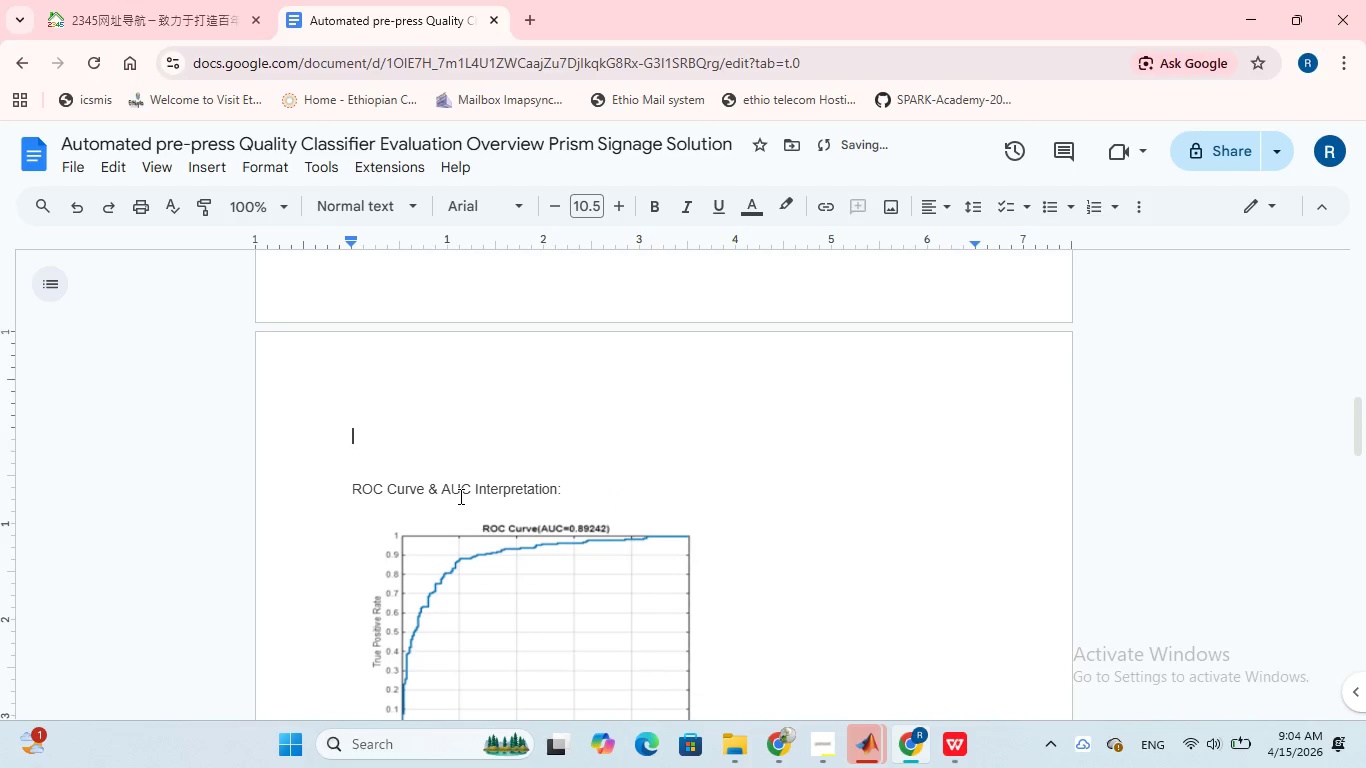 
key(Backspace)
 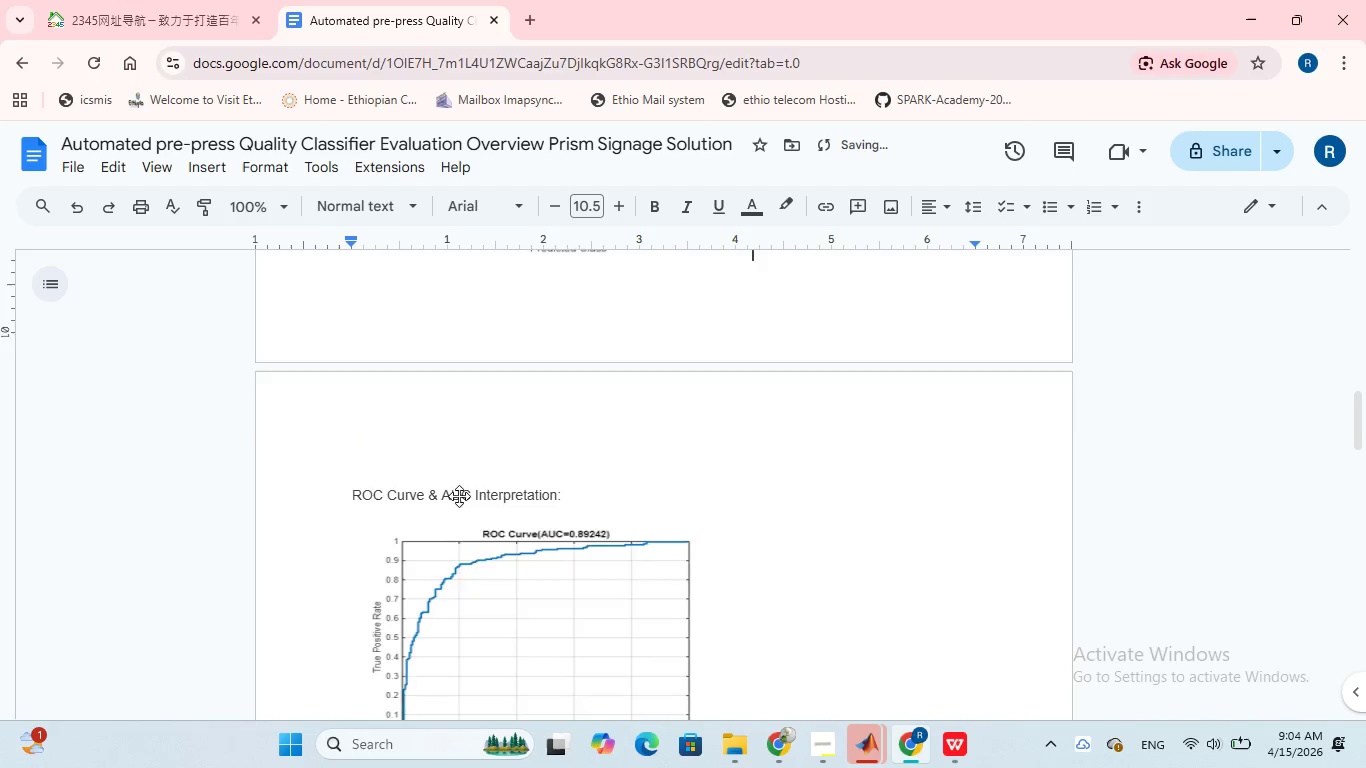 
key(Backspace)
 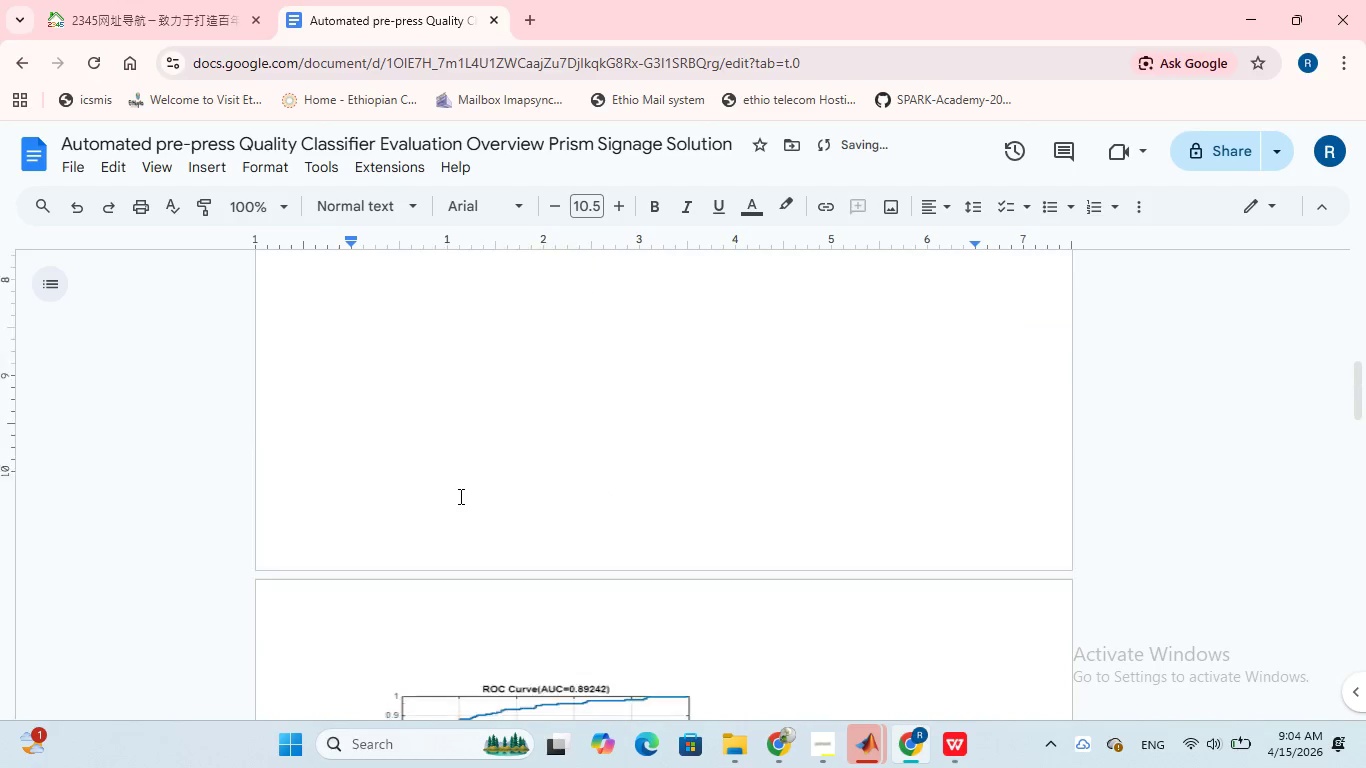 
key(Backspace)
 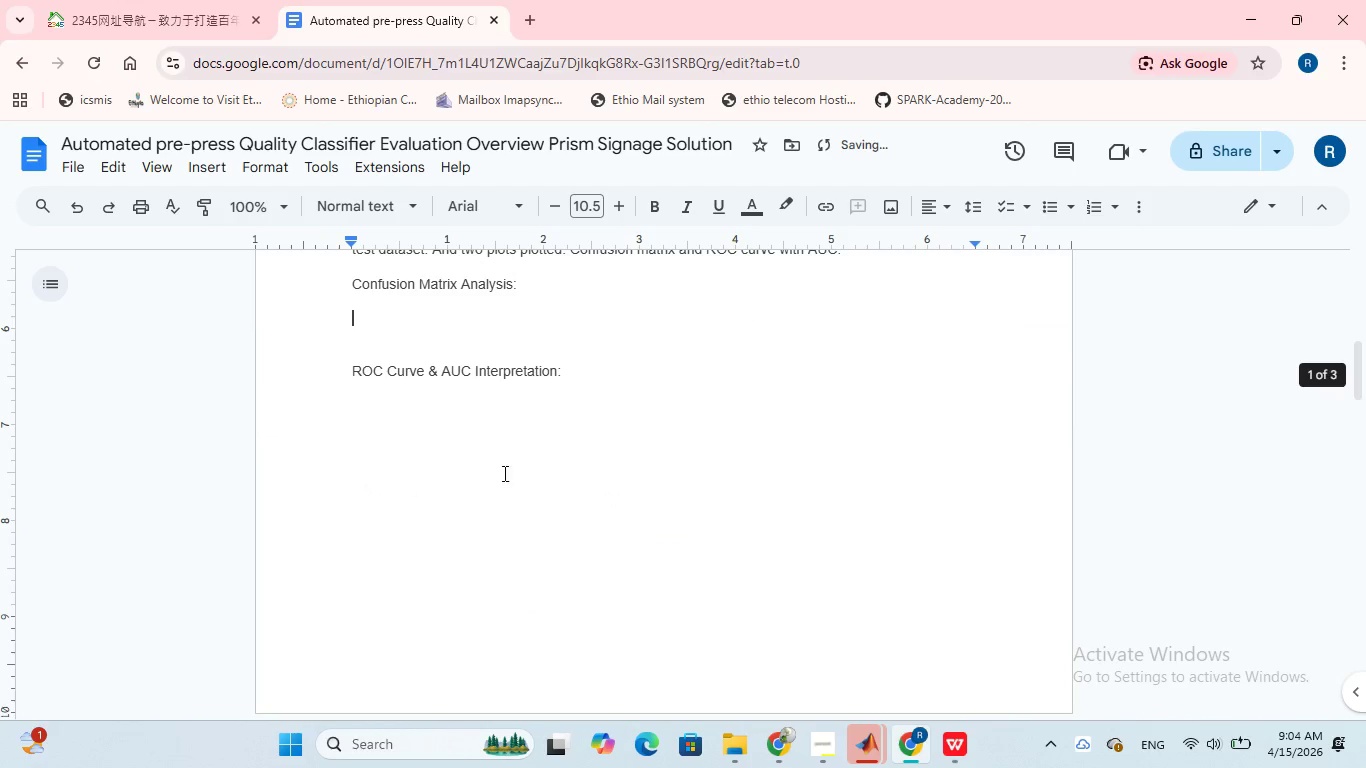 
scroll: coordinate [505, 470], scroll_direction: down, amount: 5.0
 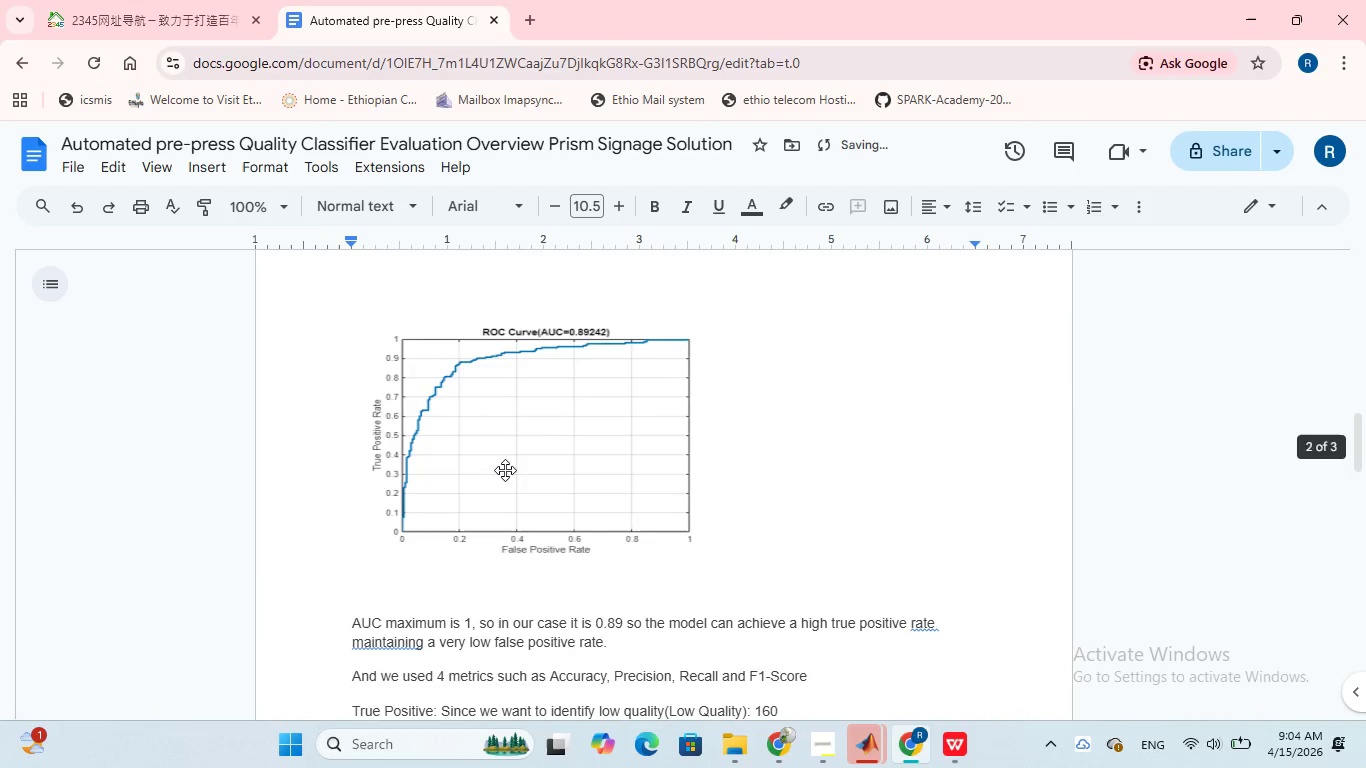 
scroll: coordinate [505, 470], scroll_direction: up, amount: 6.0
 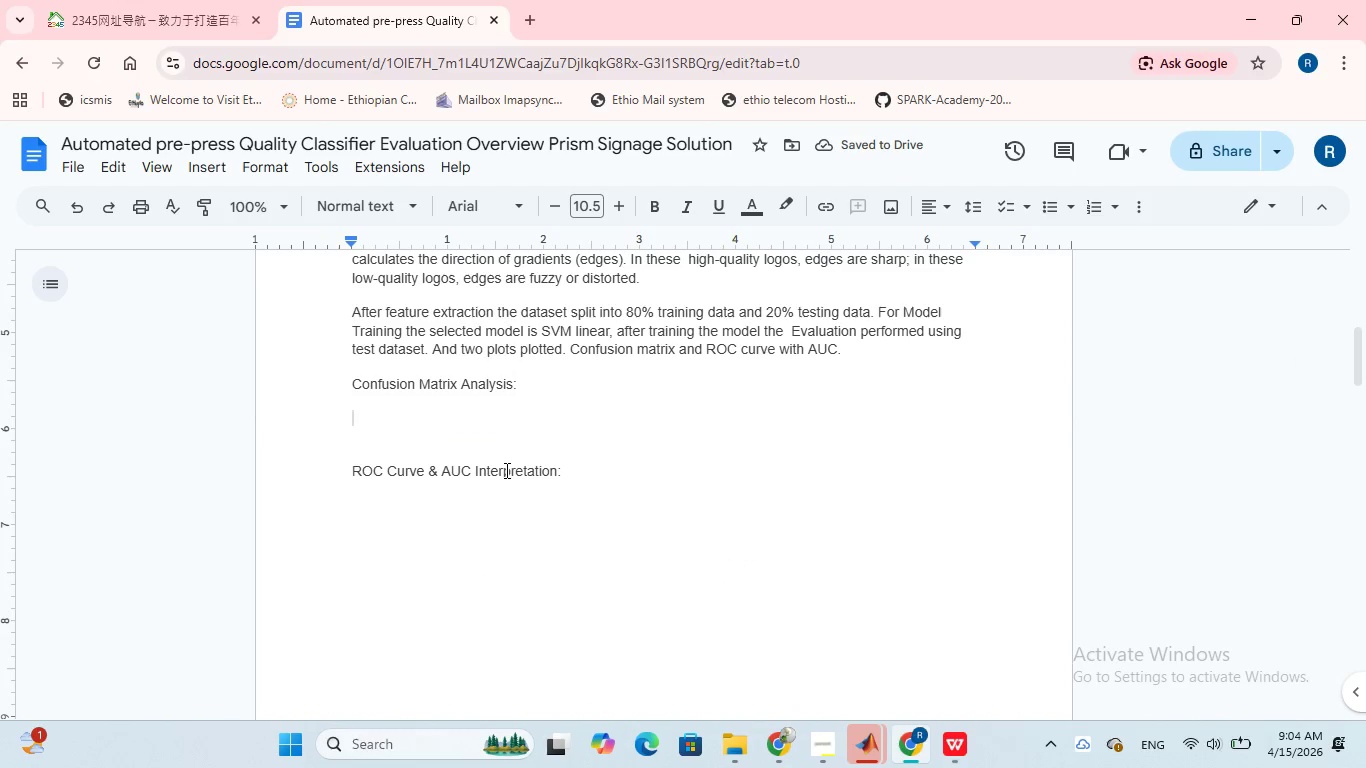 
key(Control+Z)
 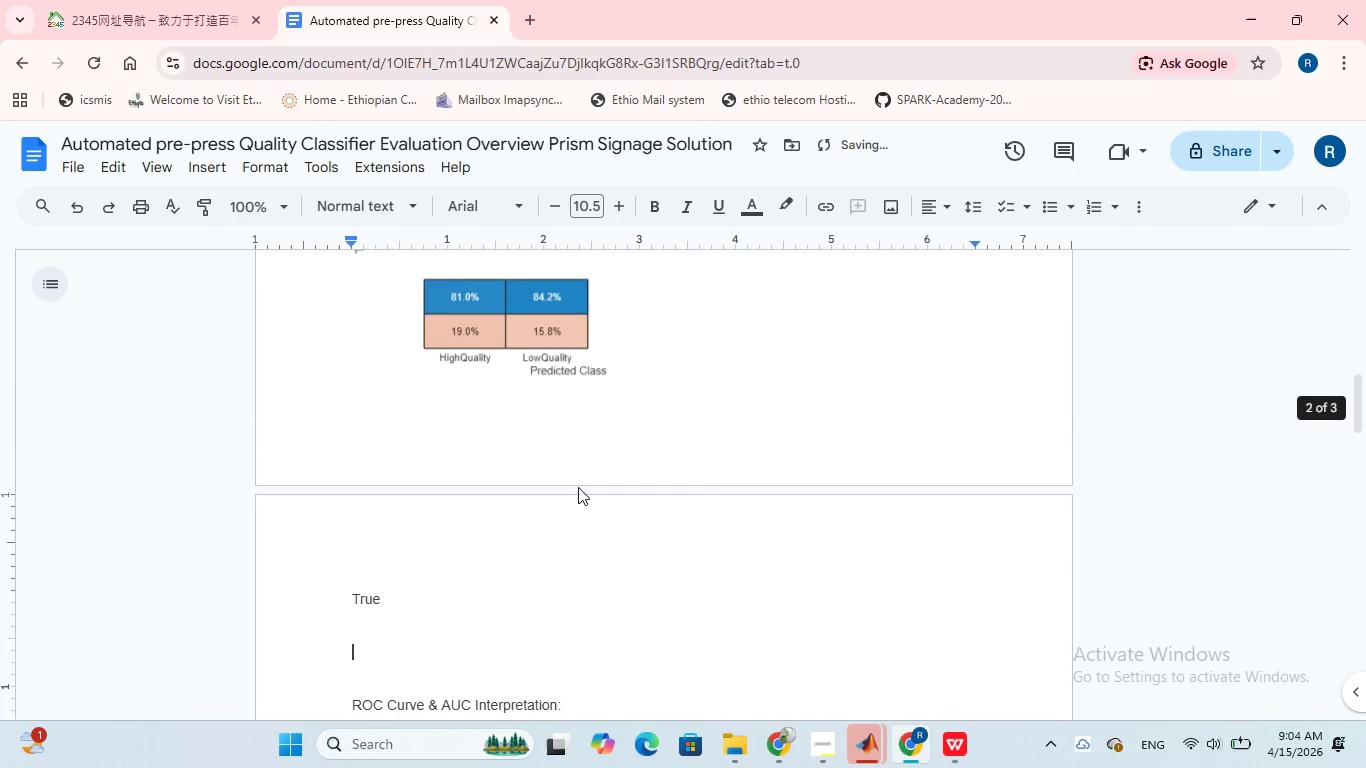 
scroll: coordinate [578, 487], scroll_direction: down, amount: 1.0
 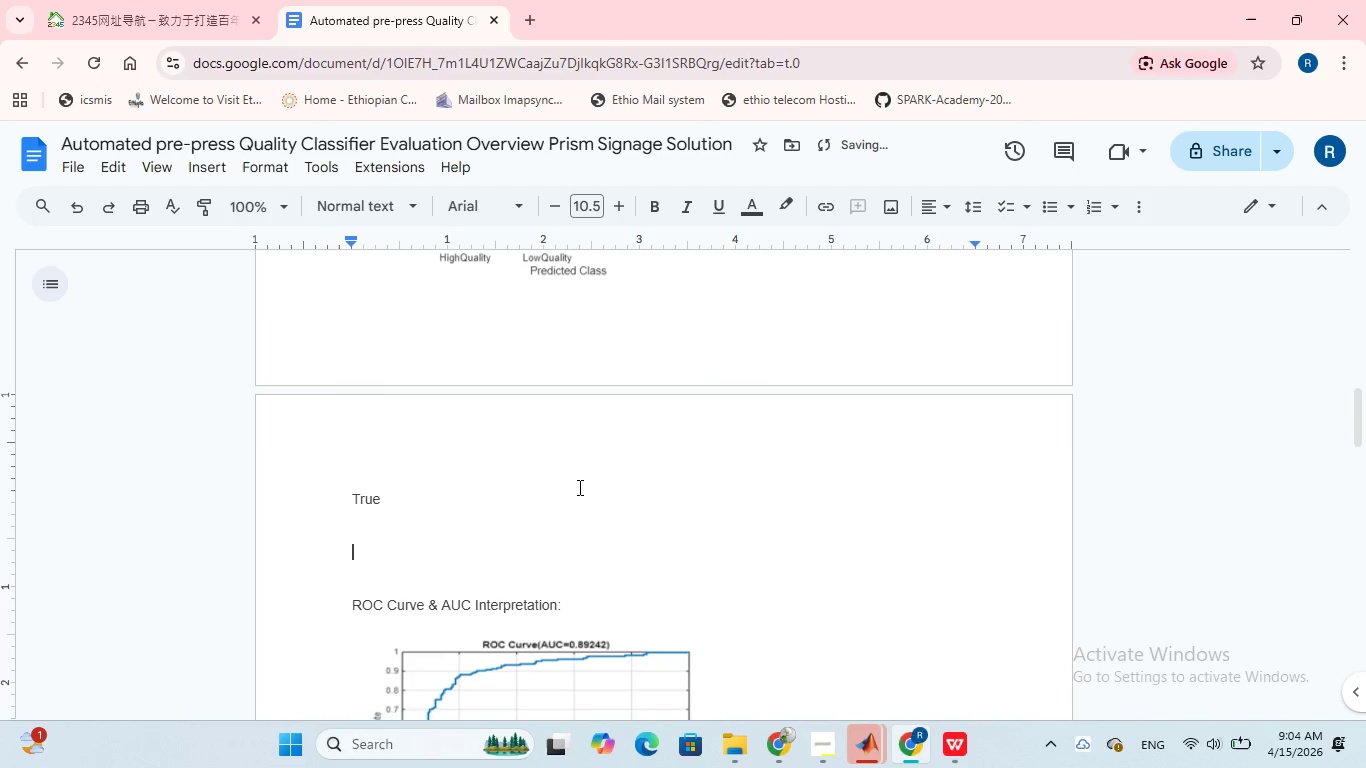 
key(Backspace)
 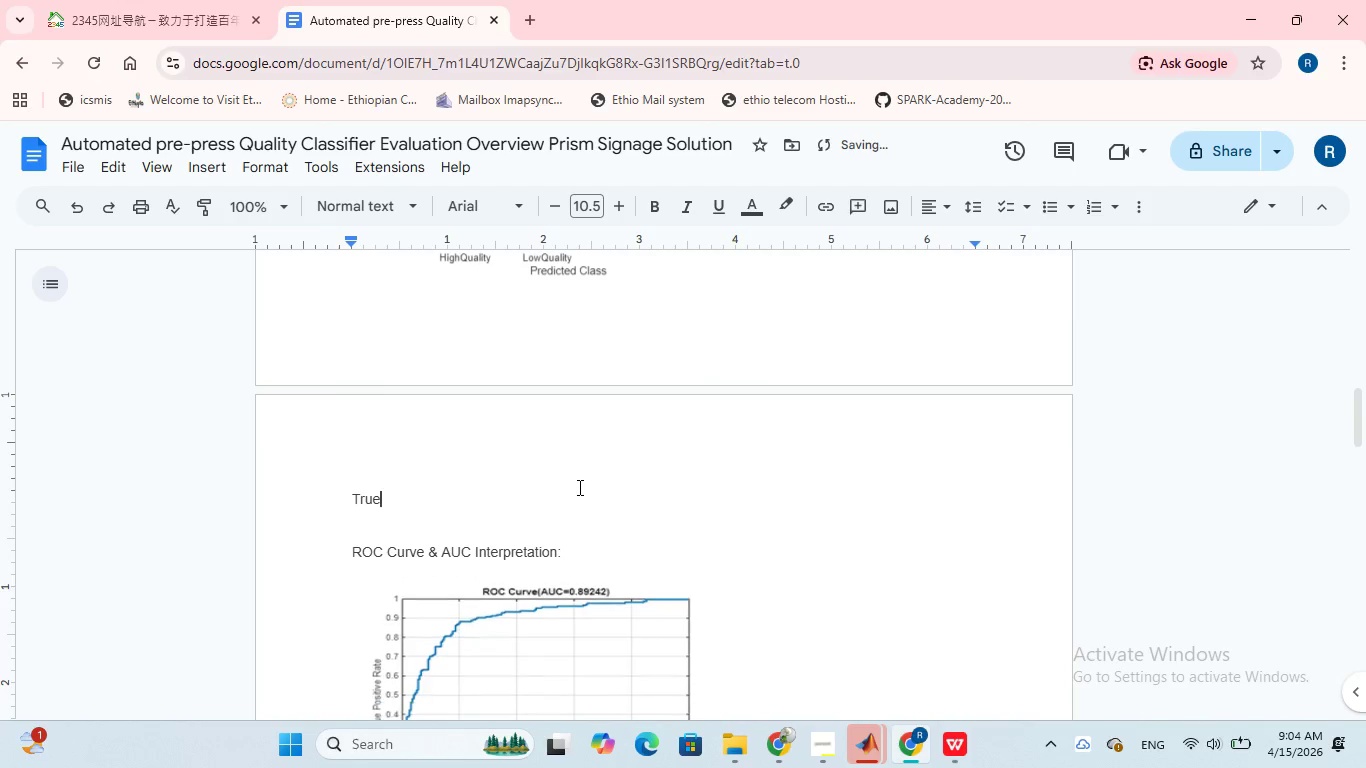 
key(Backspace)
 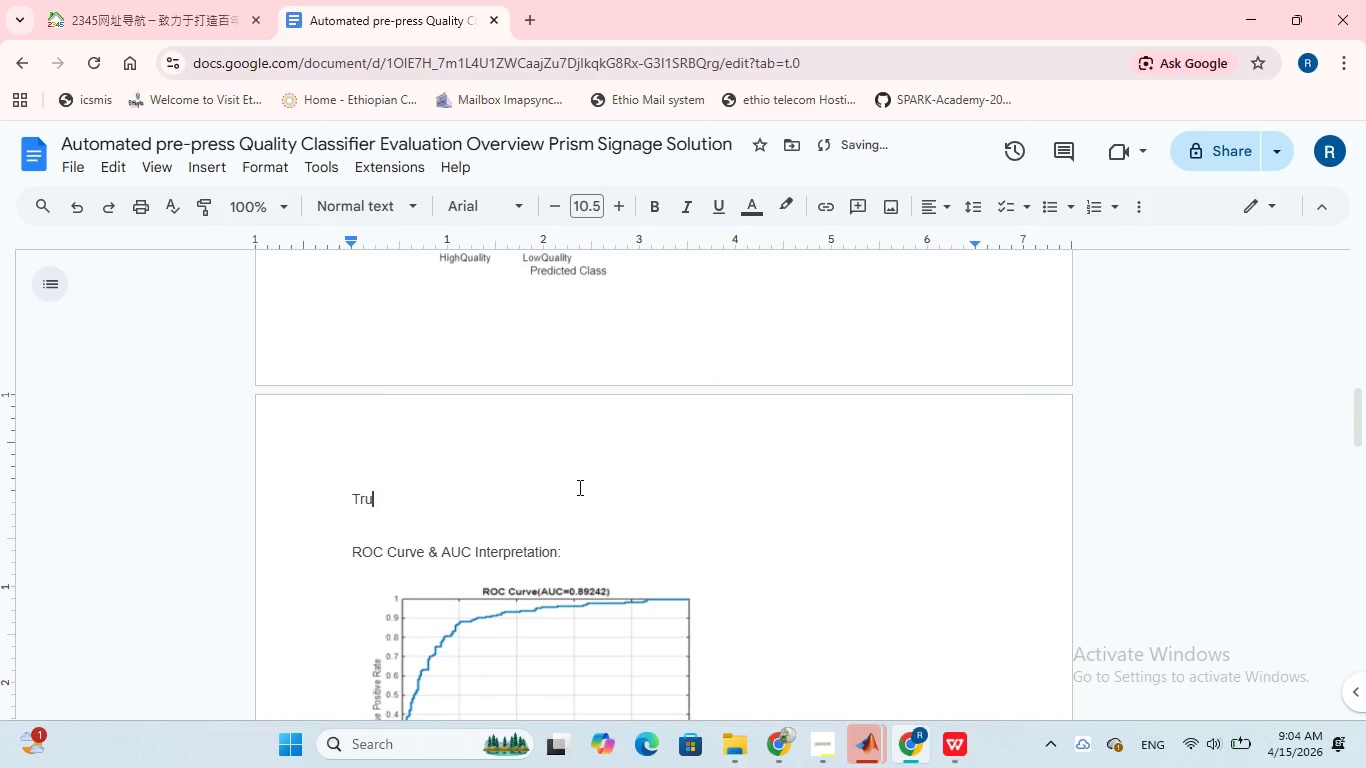 
key(Backspace)
 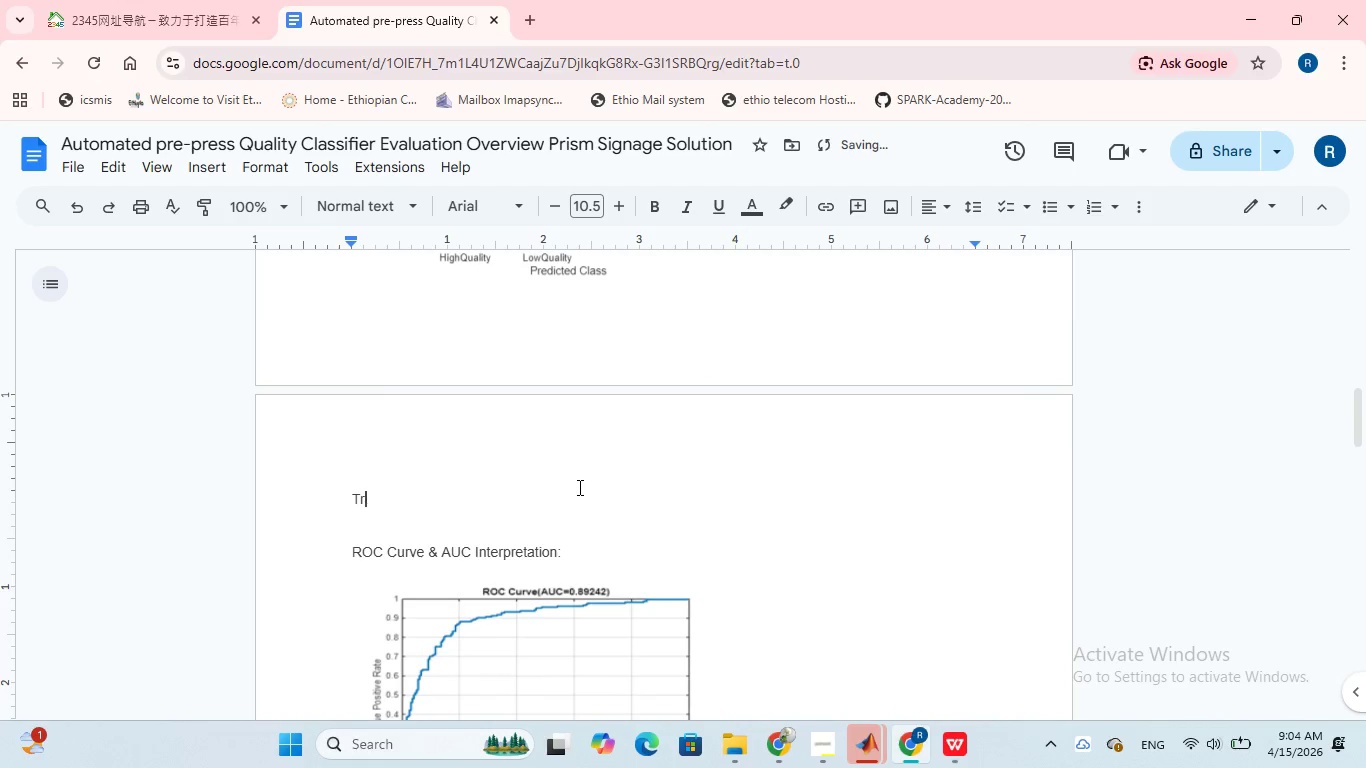 
key(Backspace)
 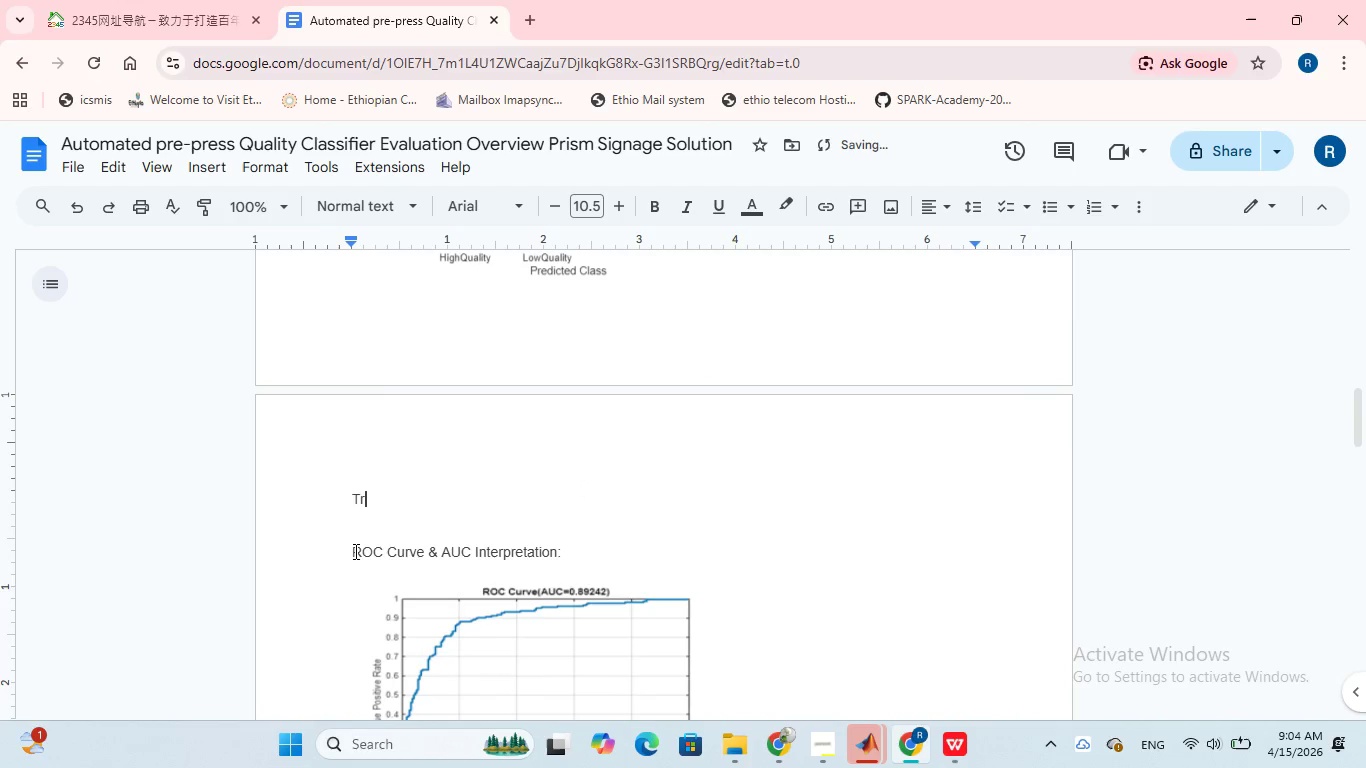 
left_click([354, 551])
 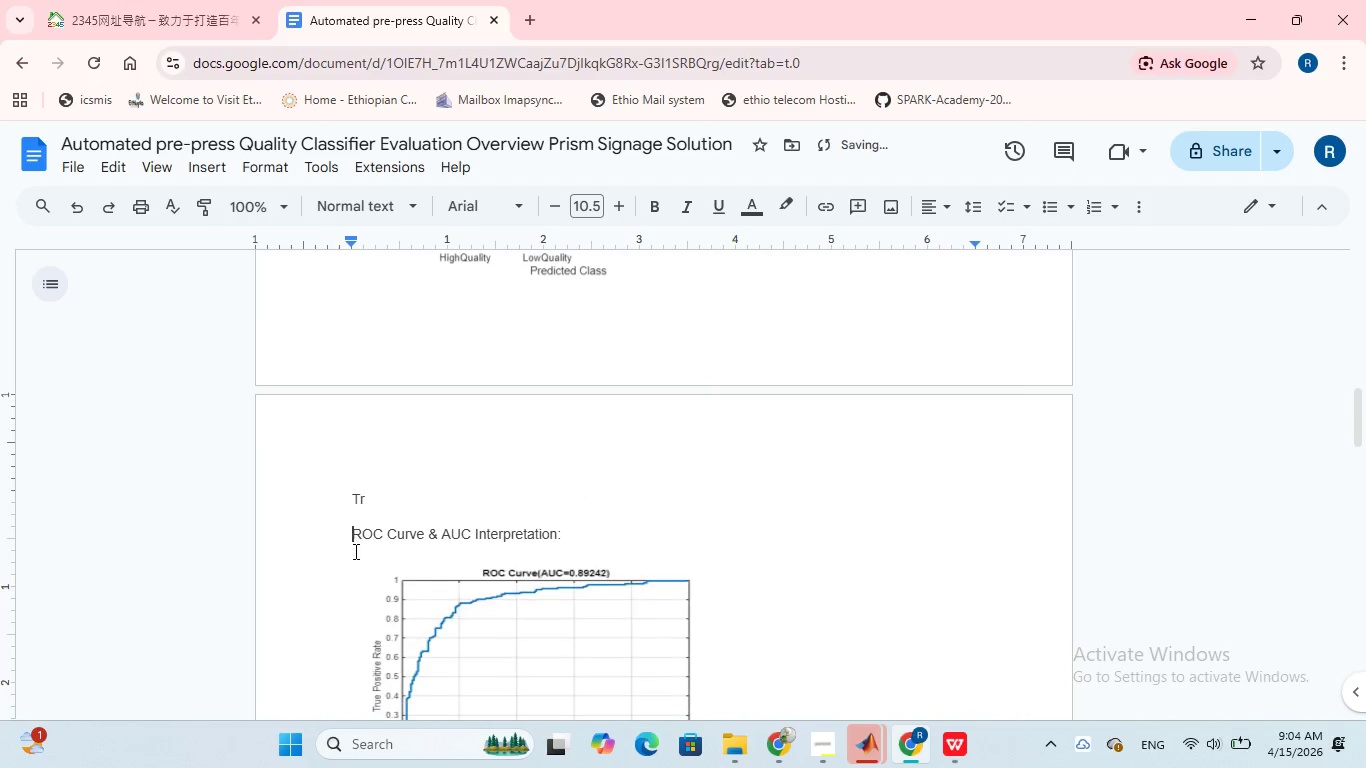 
key(Backspace)
 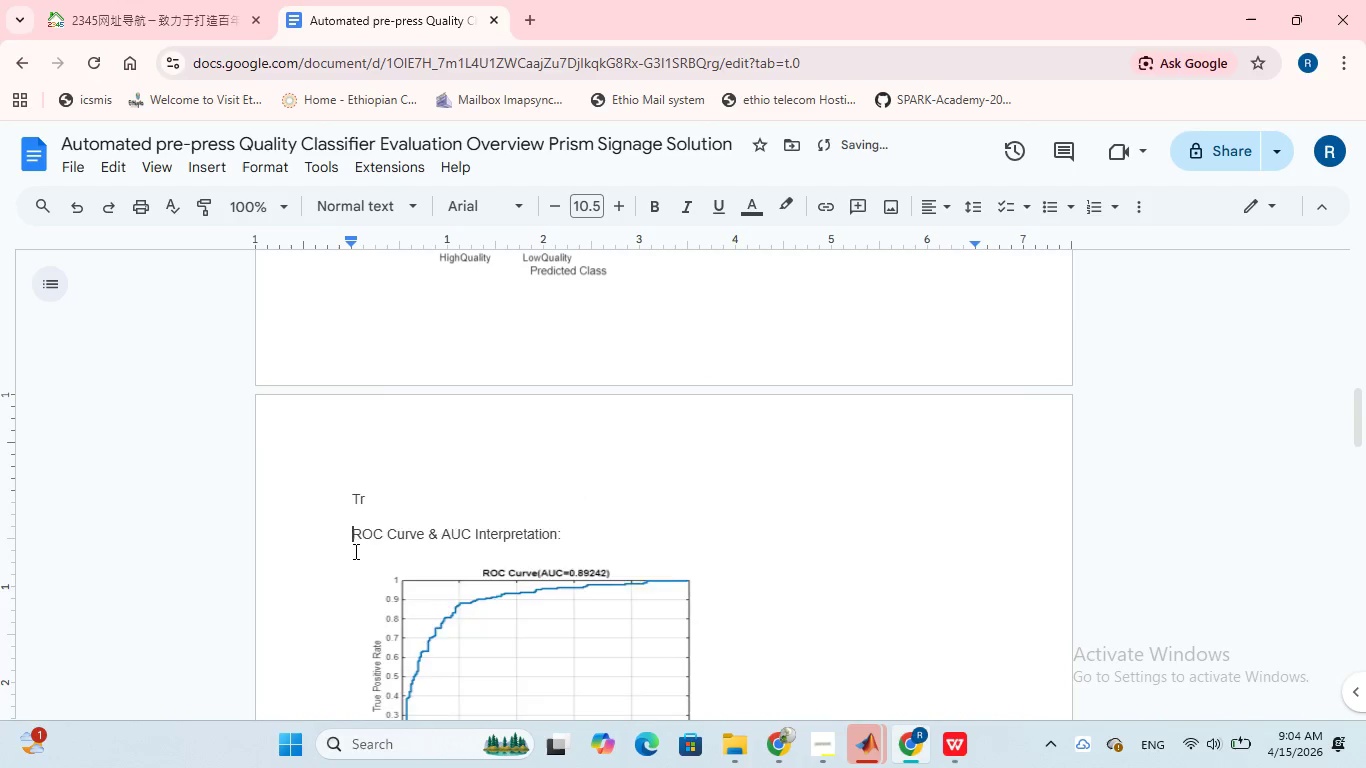 
key(Backspace)
 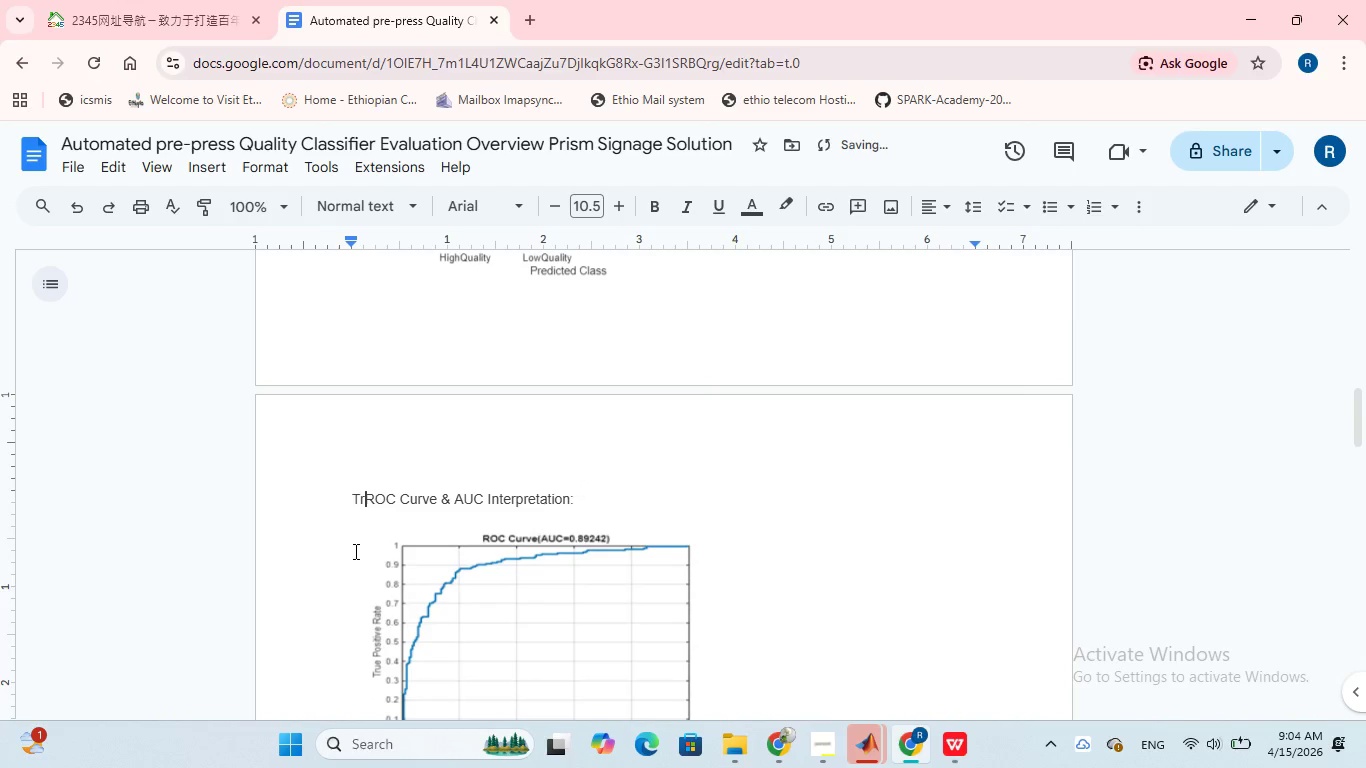 
key(Backspace)
 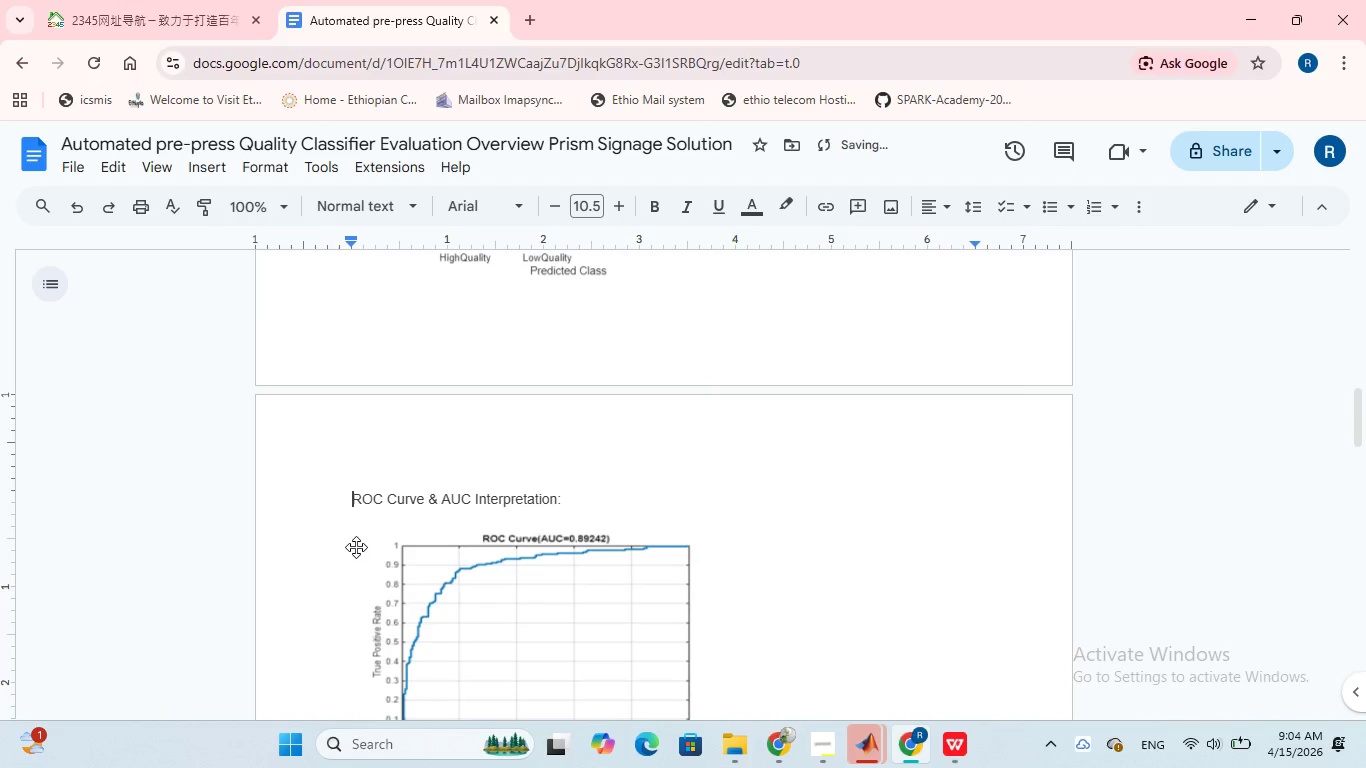 
key(Backspace)
 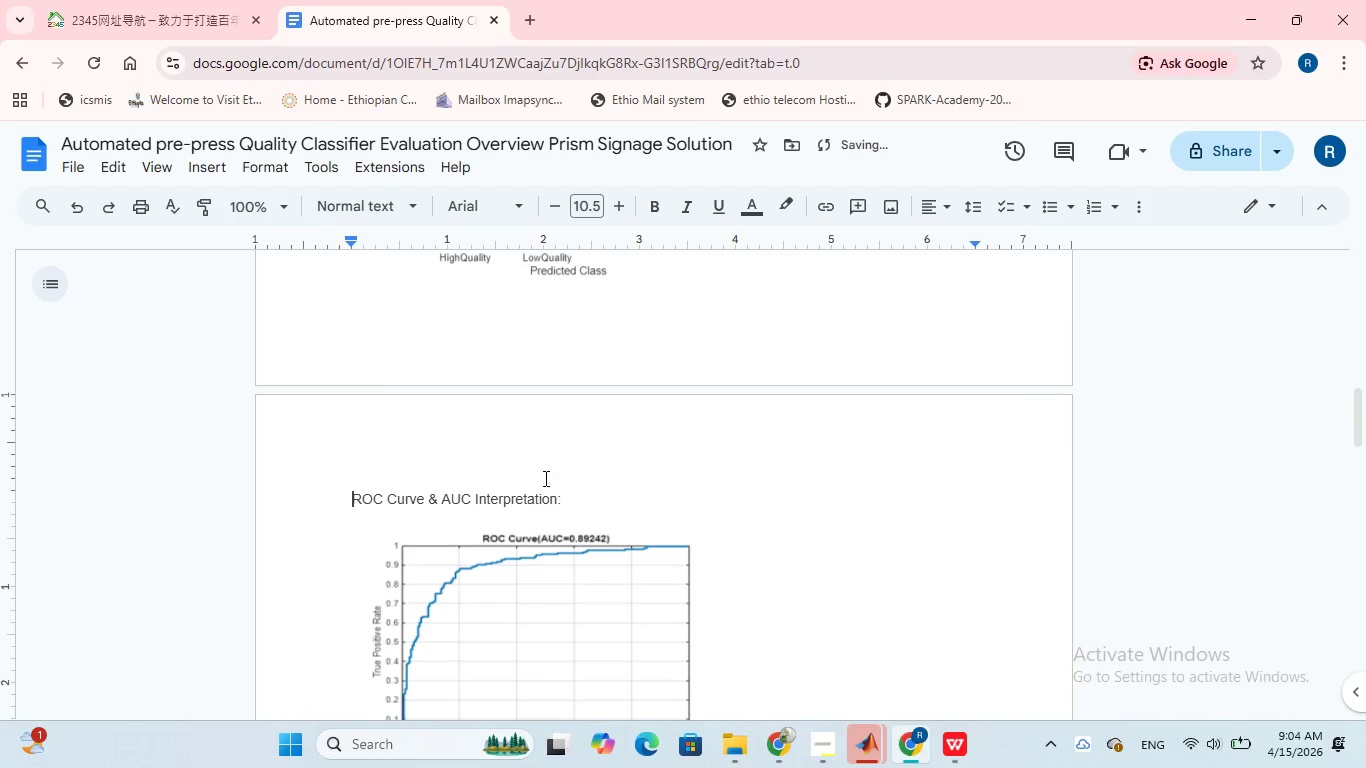 
scroll: coordinate [544, 478], scroll_direction: down, amount: 5.0
 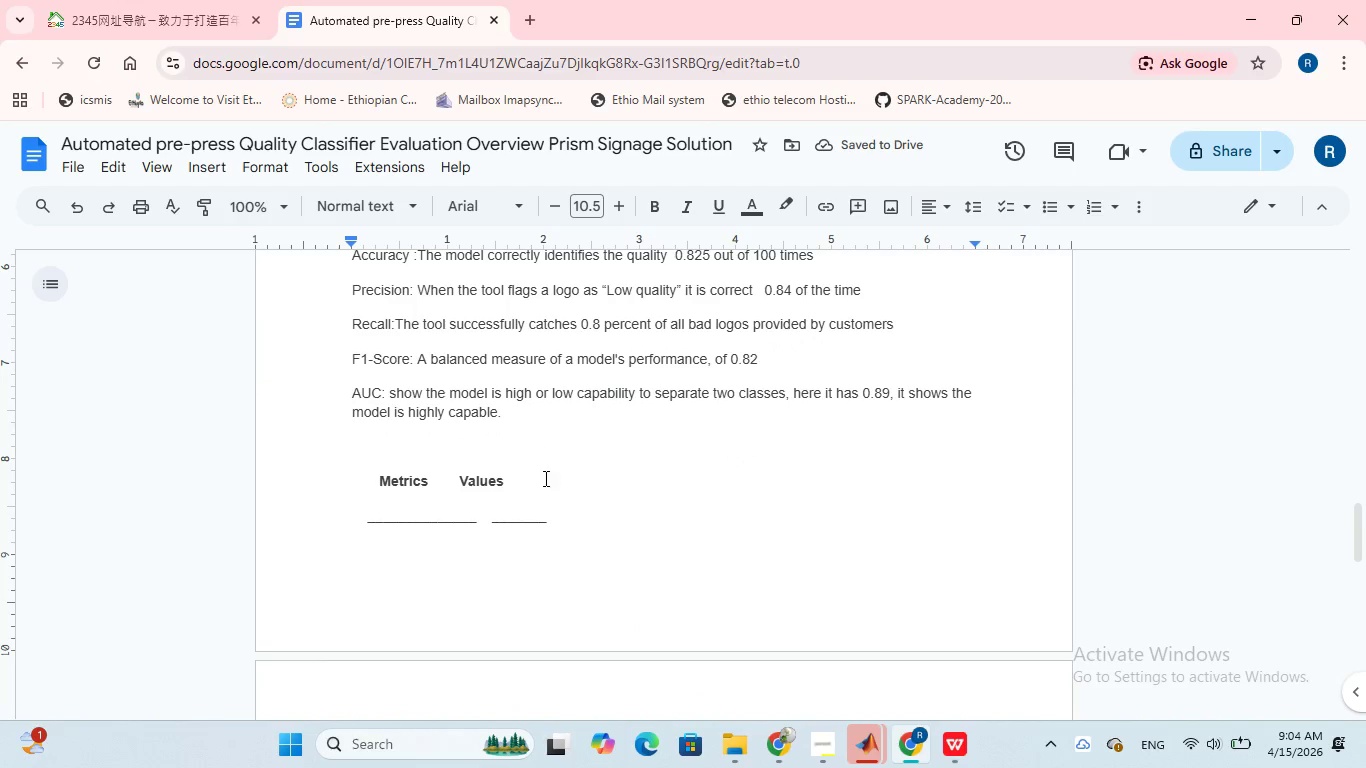 
left_click([361, 444])
 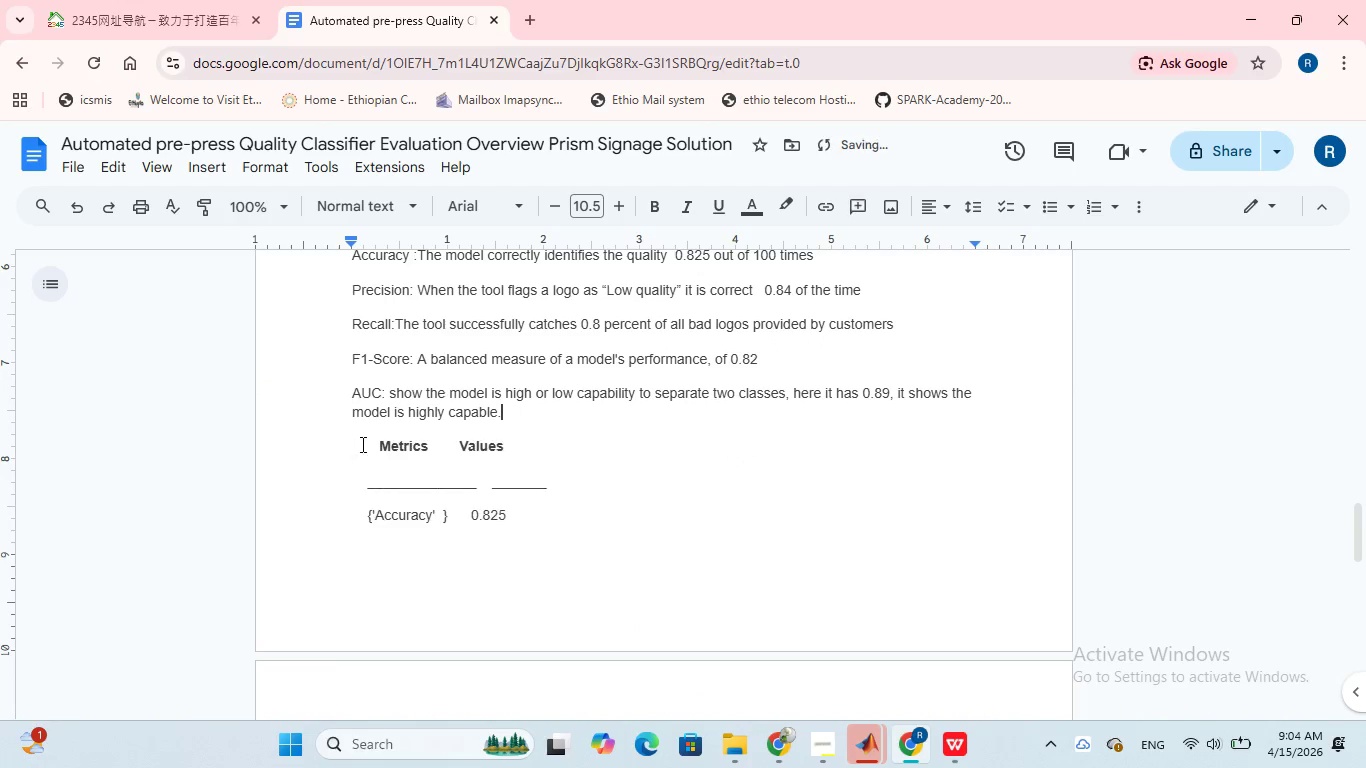 
key(Backspace)
 